 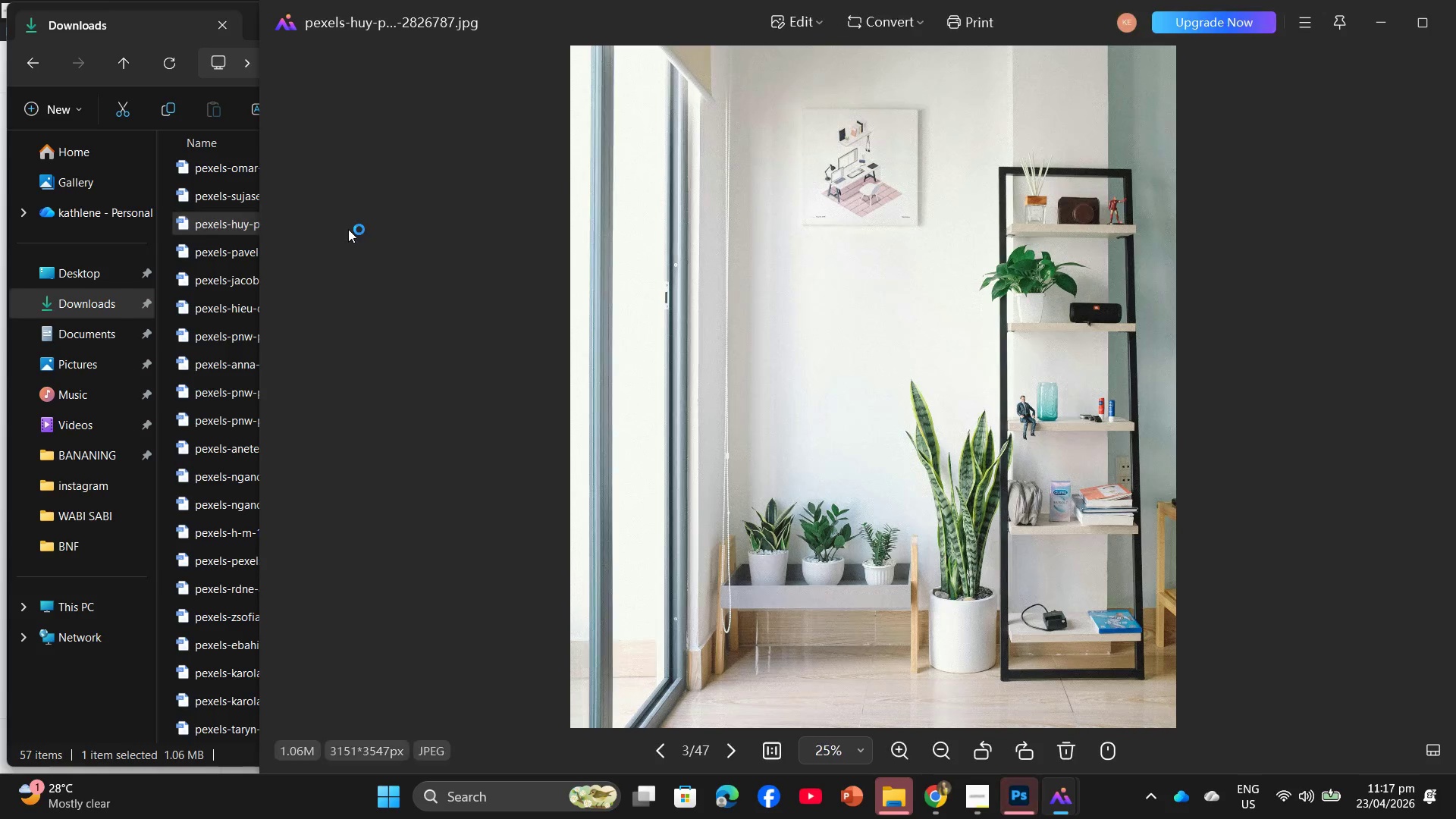 
left_click([1379, 24])
 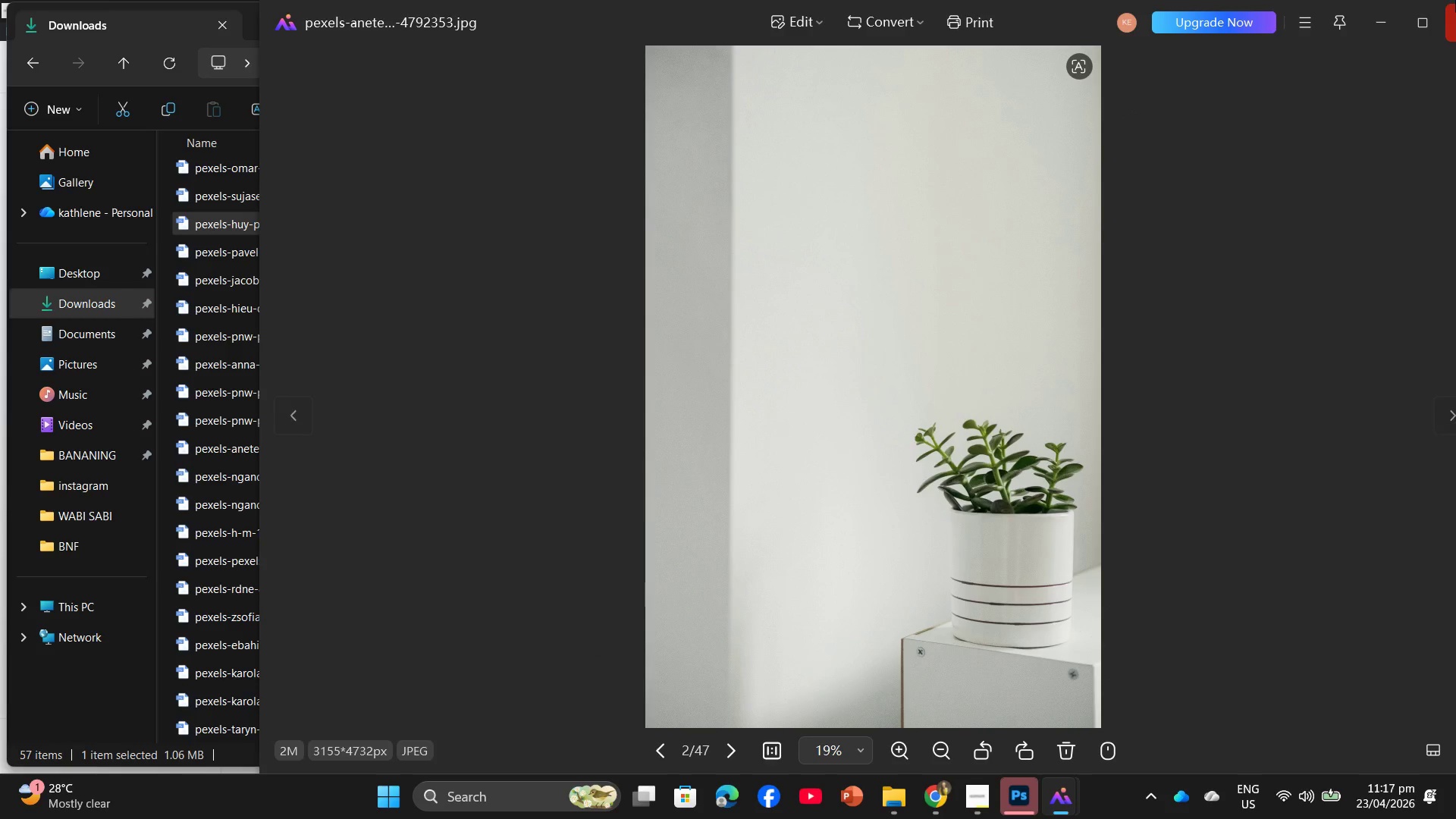 
left_click([1382, 11])
 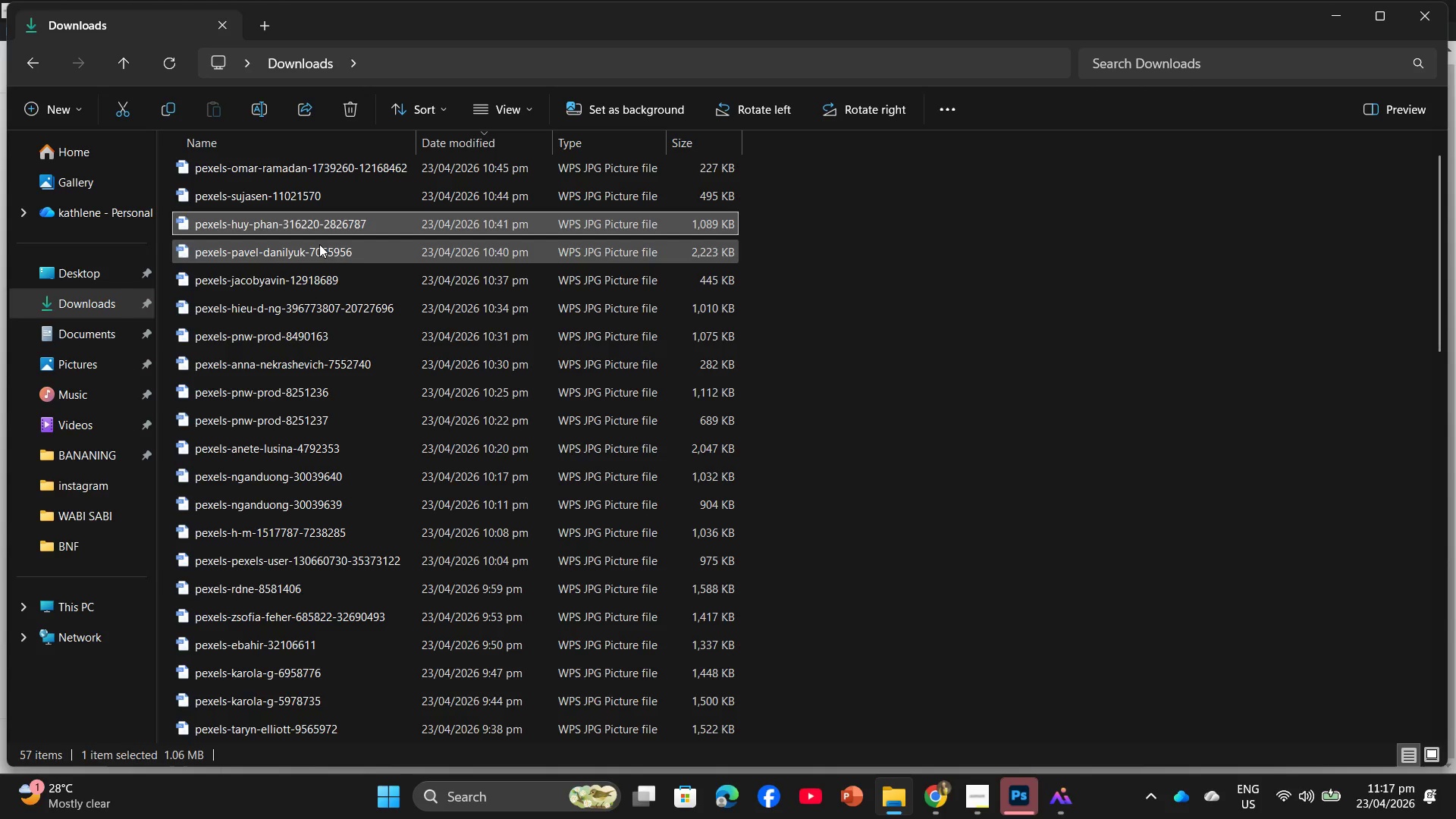 
double_click([319, 244])
 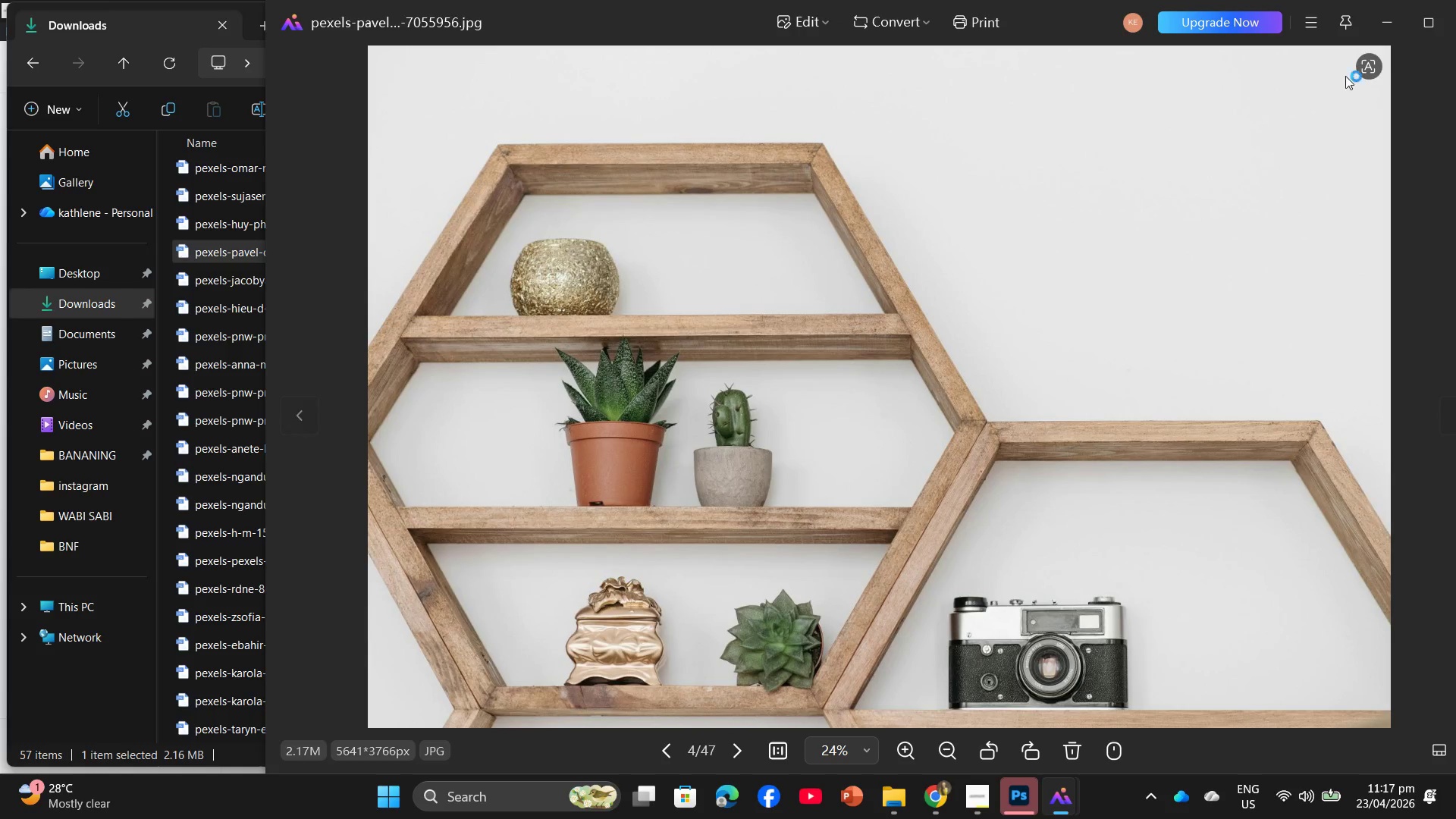 
left_click([1387, 26])
 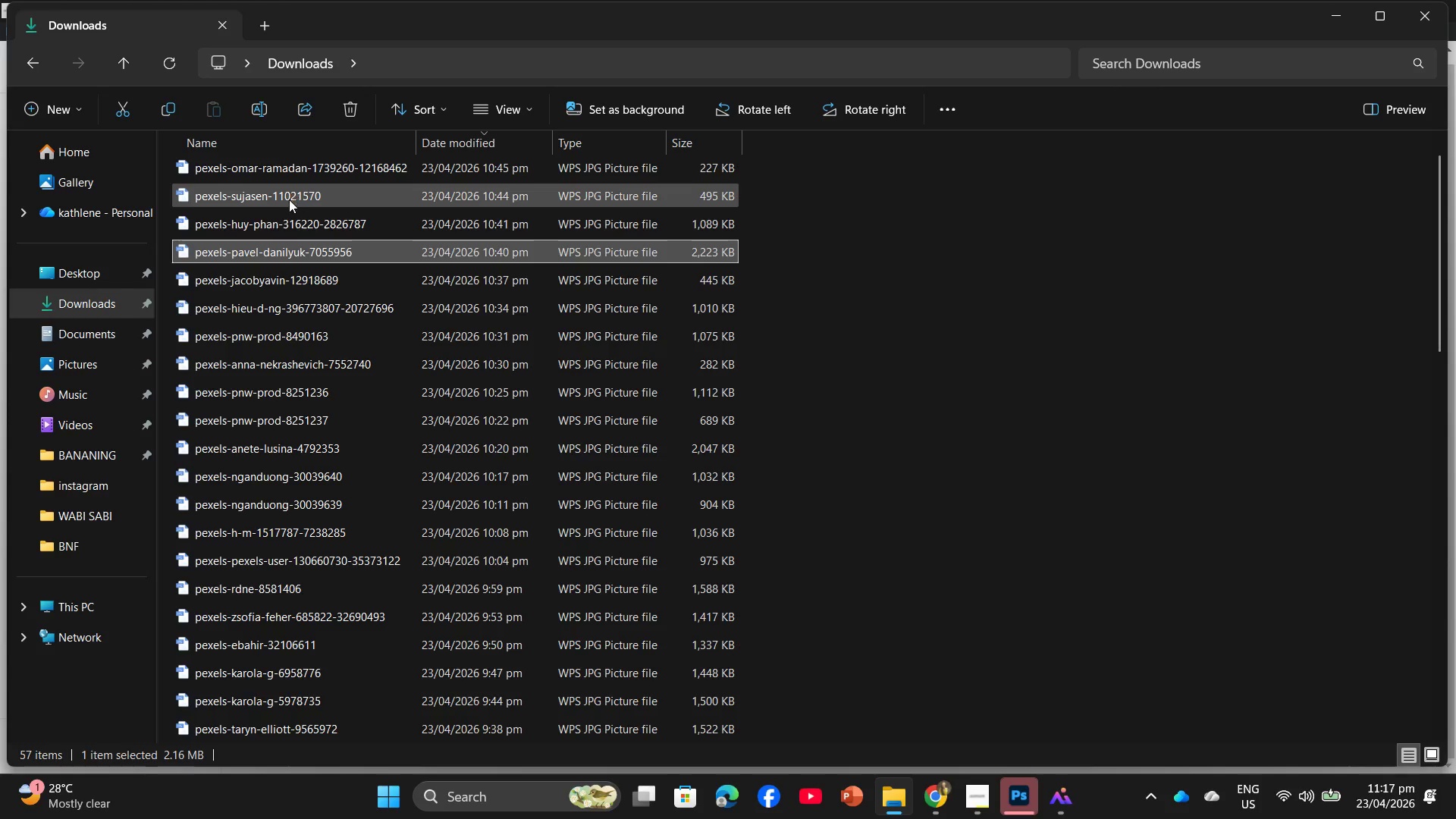 
wait(5.89)
 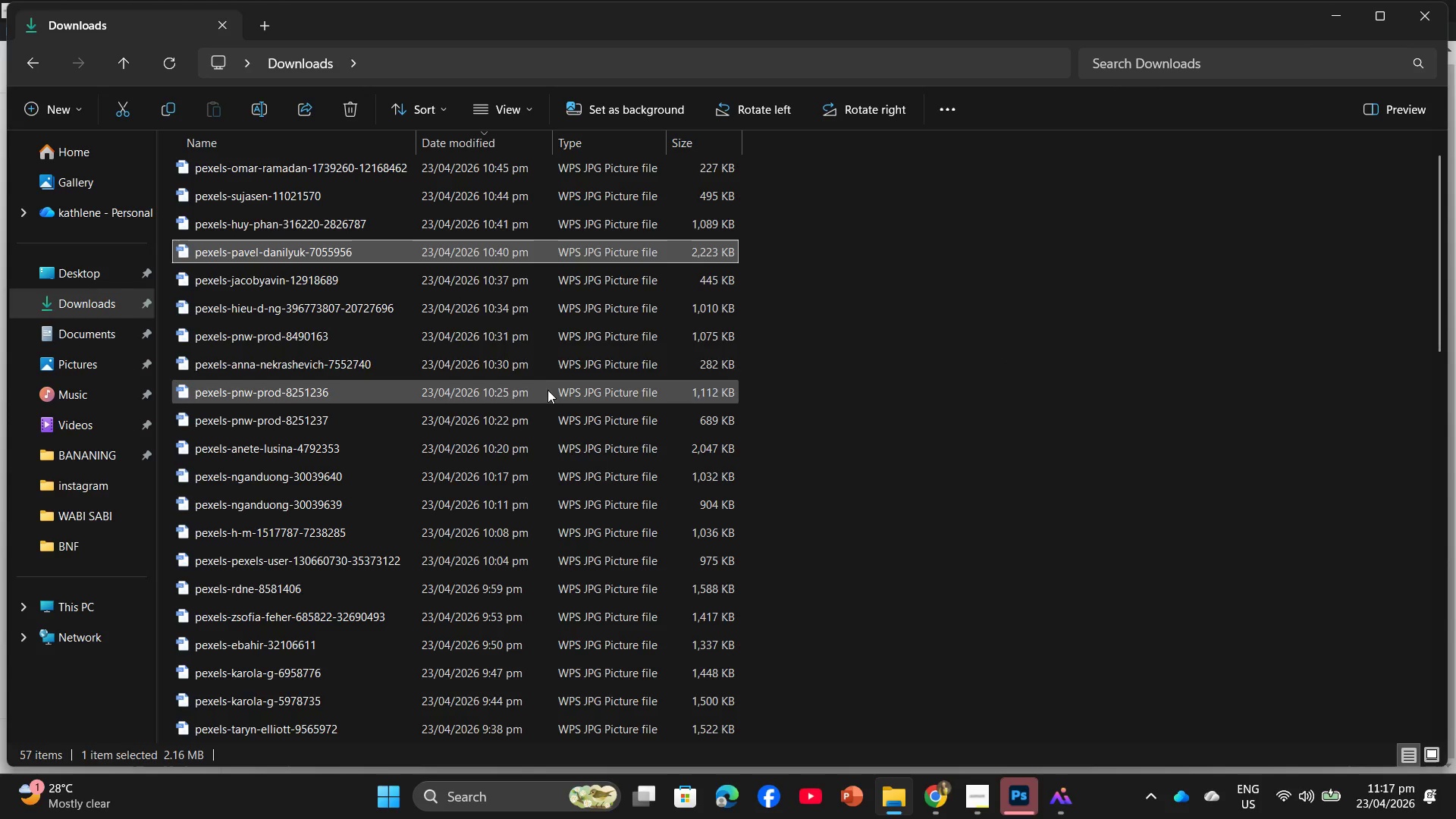 
double_click([231, 193])
 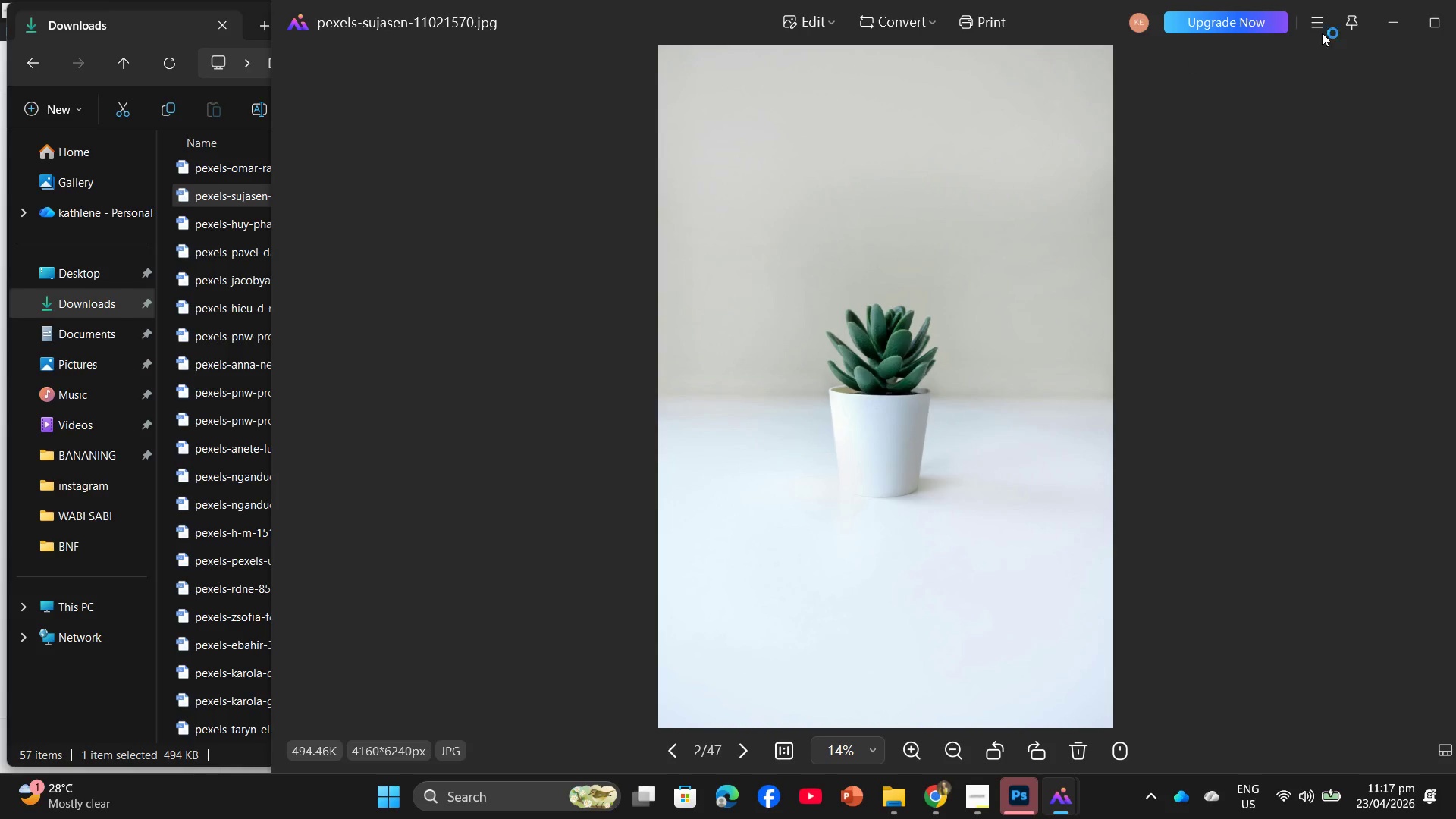 
left_click([1389, 14])
 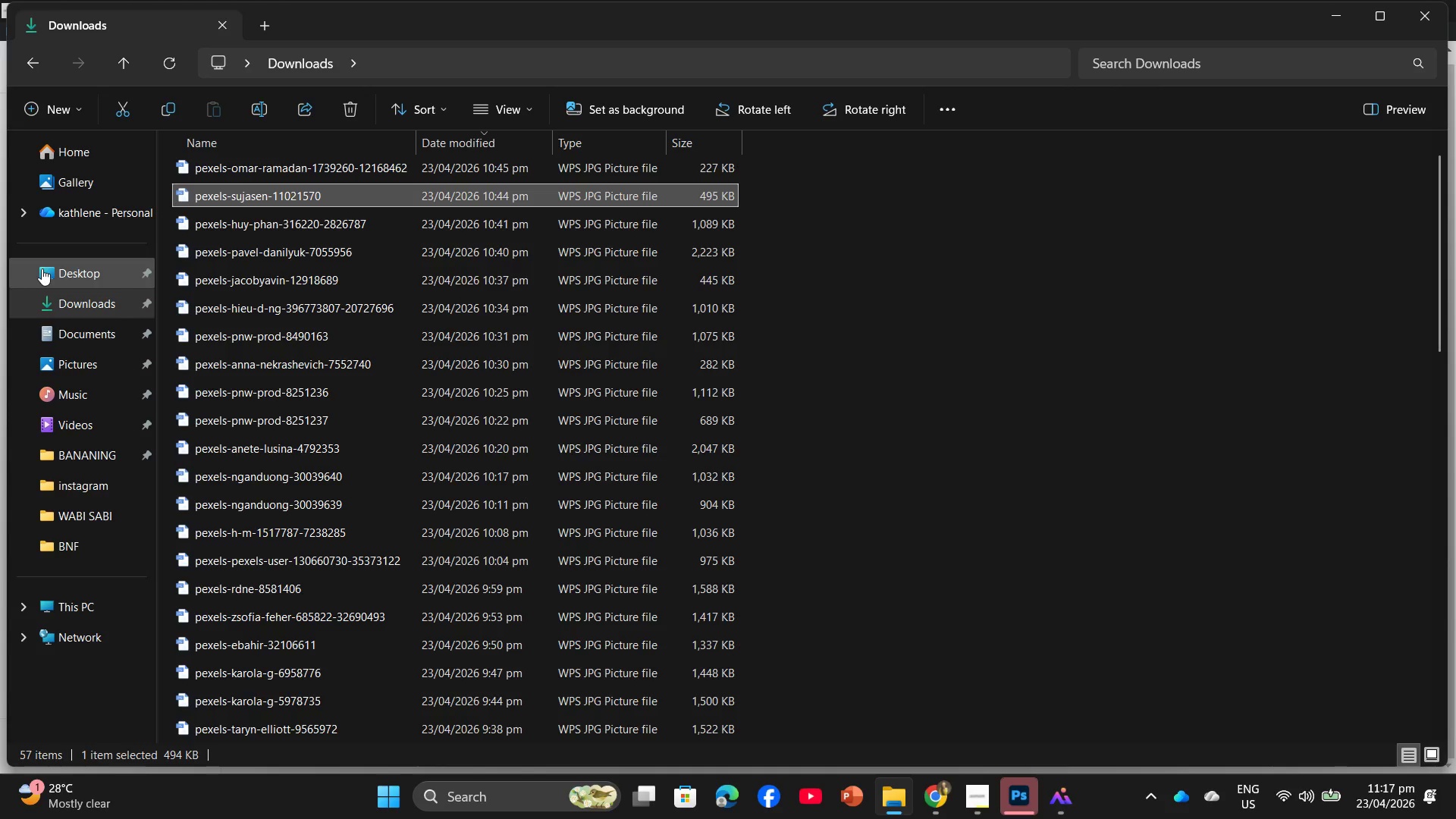 
left_click_drag(start_coordinate=[343, 193], to_coordinate=[347, 388])
 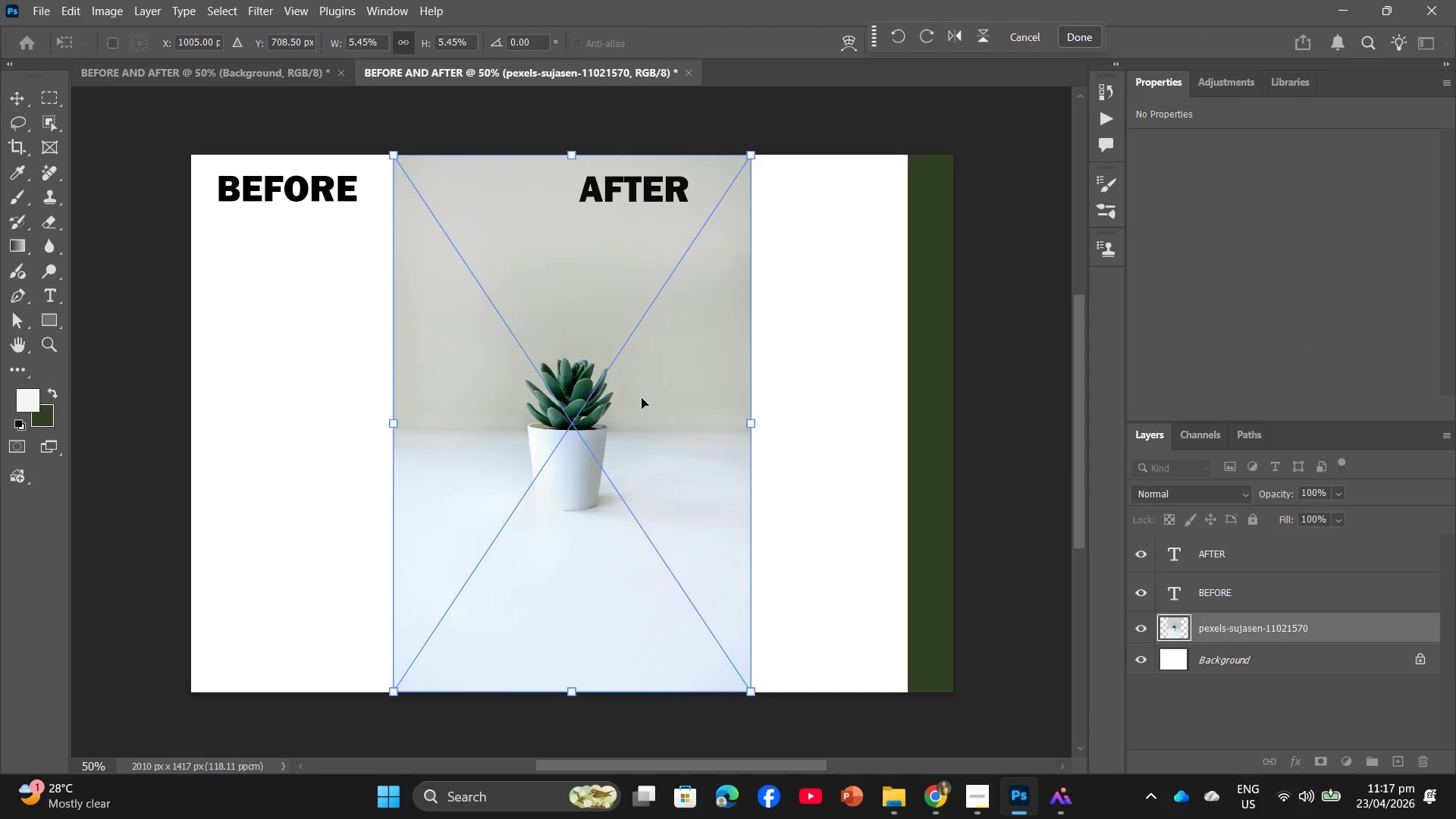 
left_click_drag(start_coordinate=[652, 410], to_coordinate=[450, 410])
 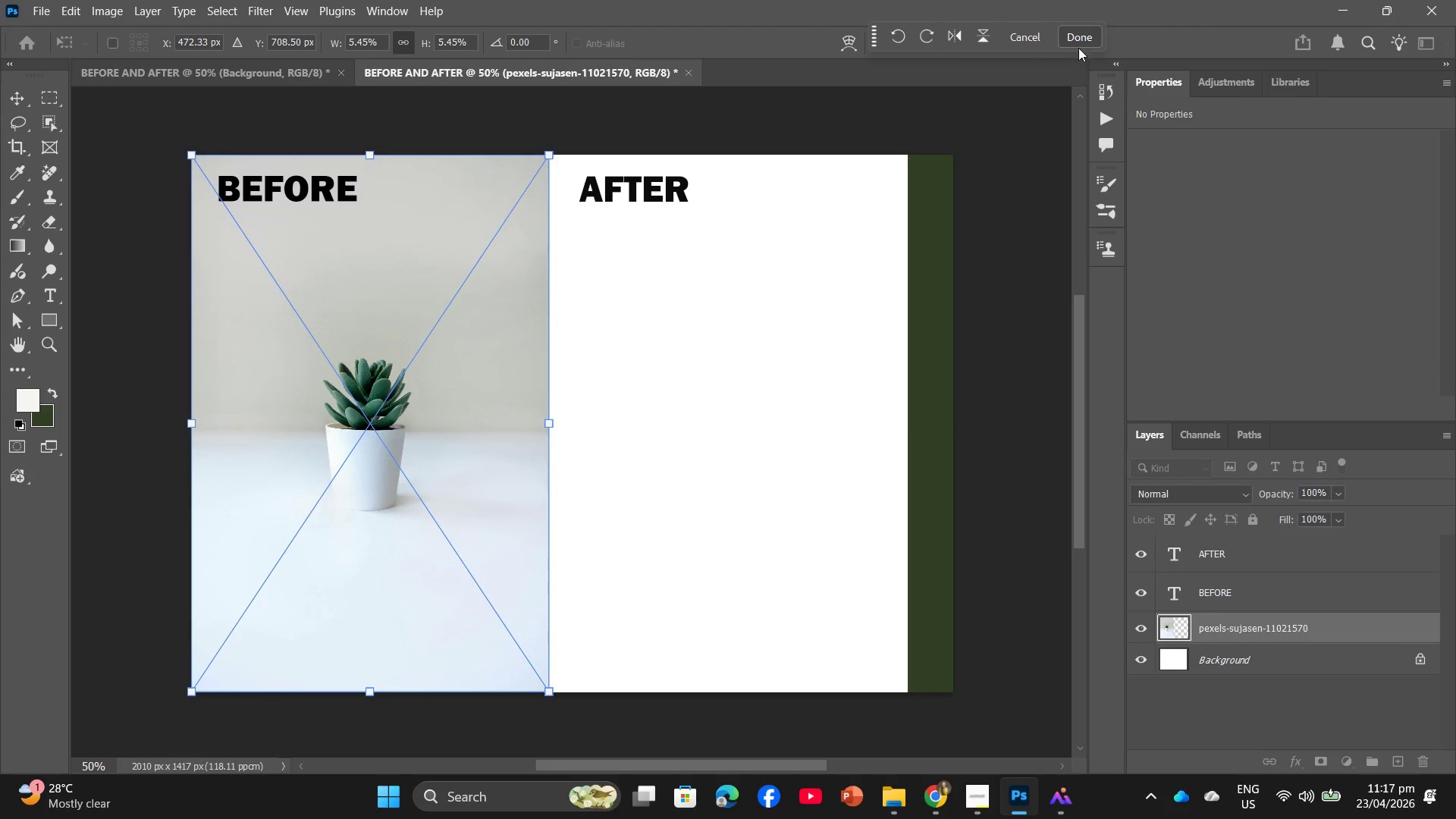 
left_click([1084, 40])
 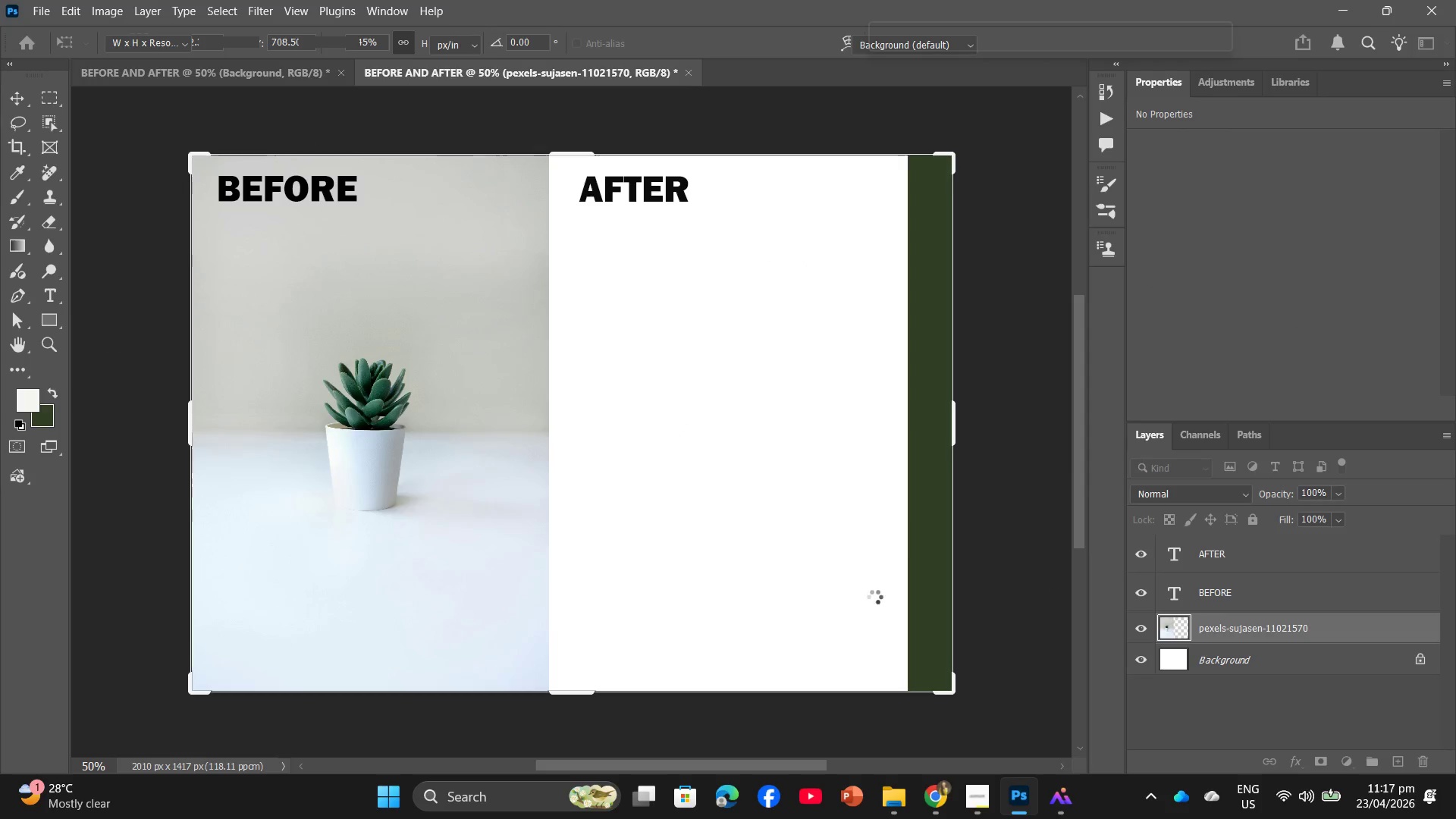 
left_click([895, 811])
 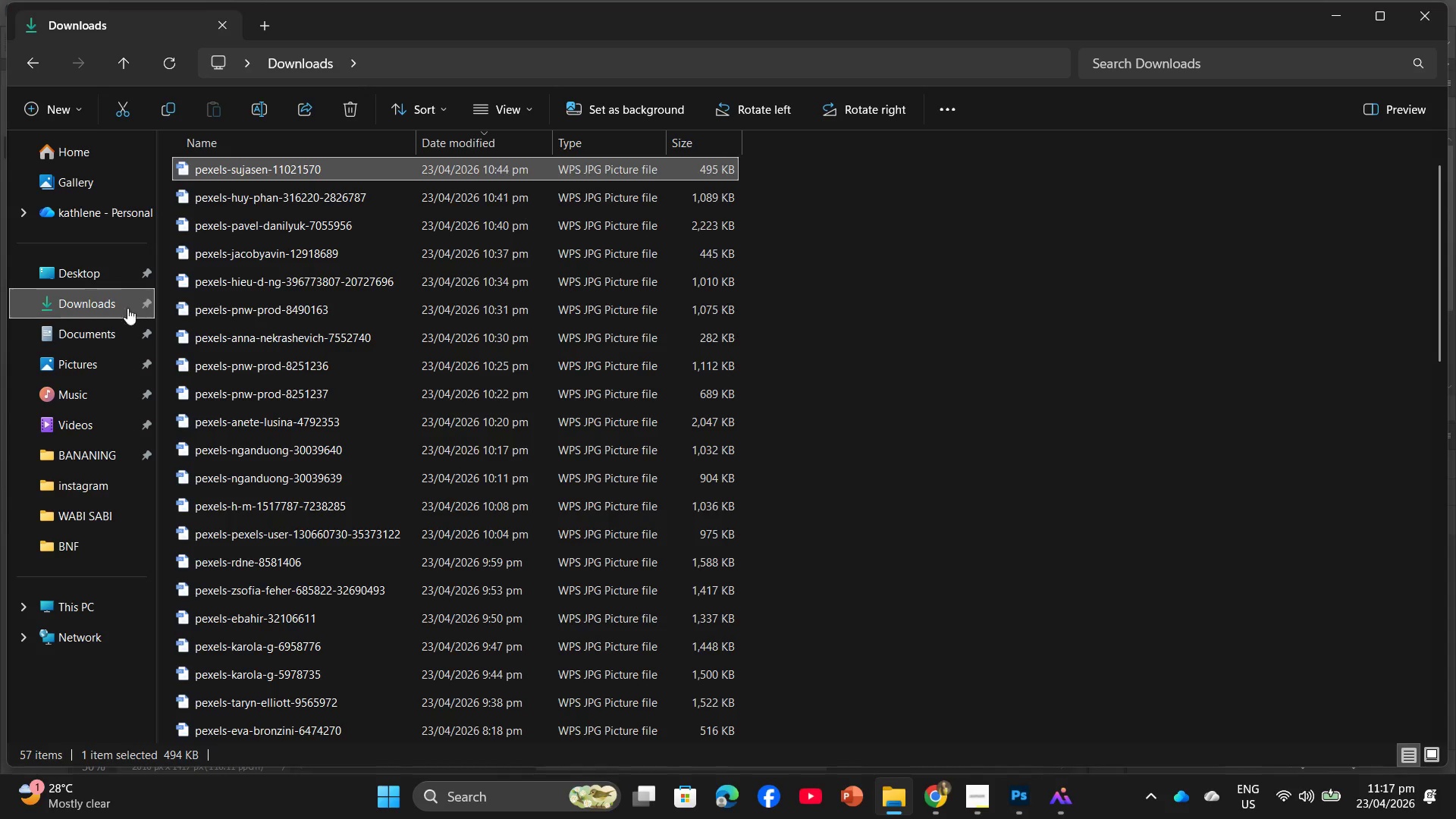 
left_click([91, 275])
 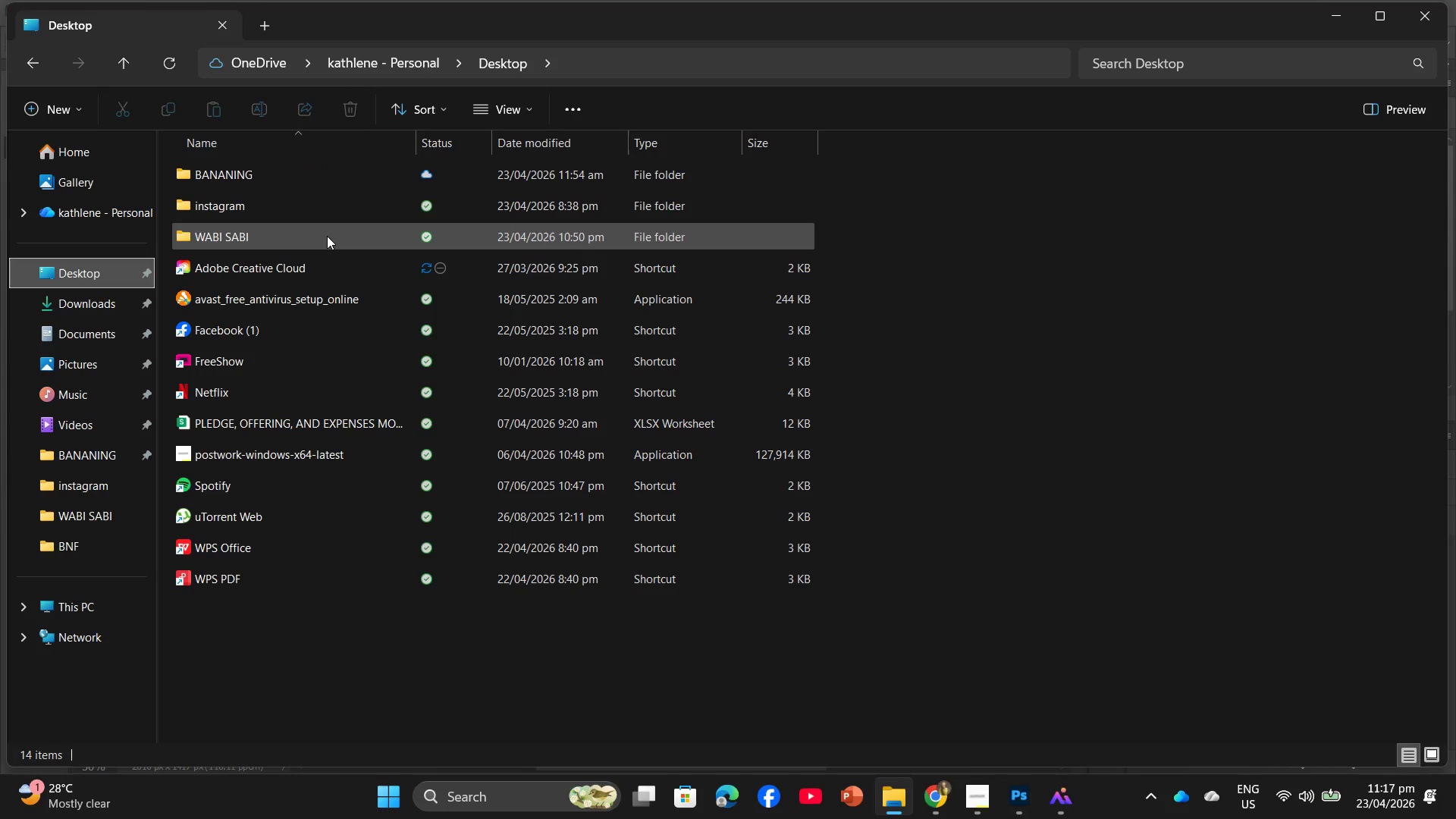 
double_click([327, 236])
 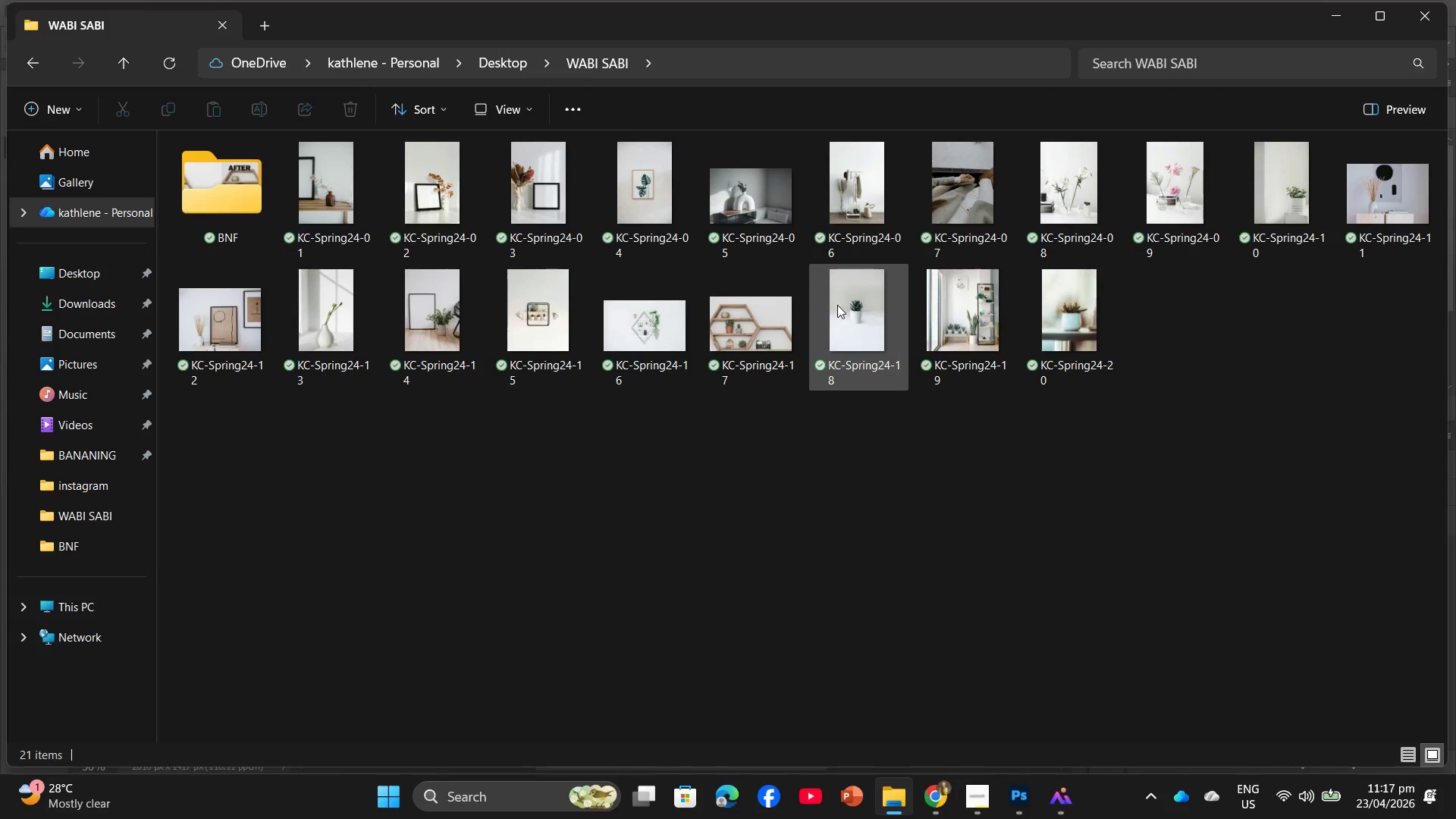 
left_click_drag(start_coordinate=[837, 305], to_coordinate=[743, 489])
 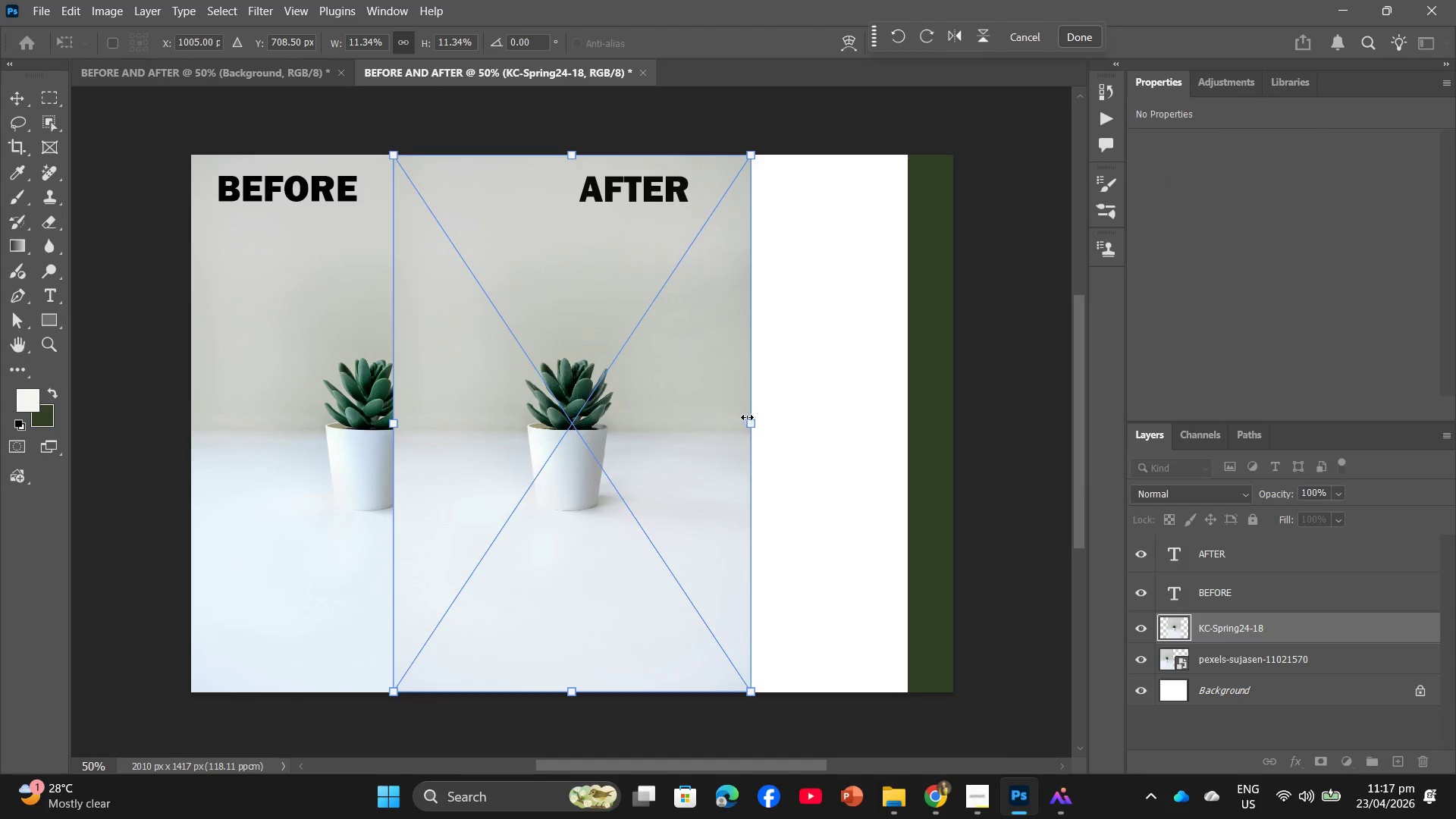 
left_click_drag(start_coordinate=[660, 403], to_coordinate=[822, 403])
 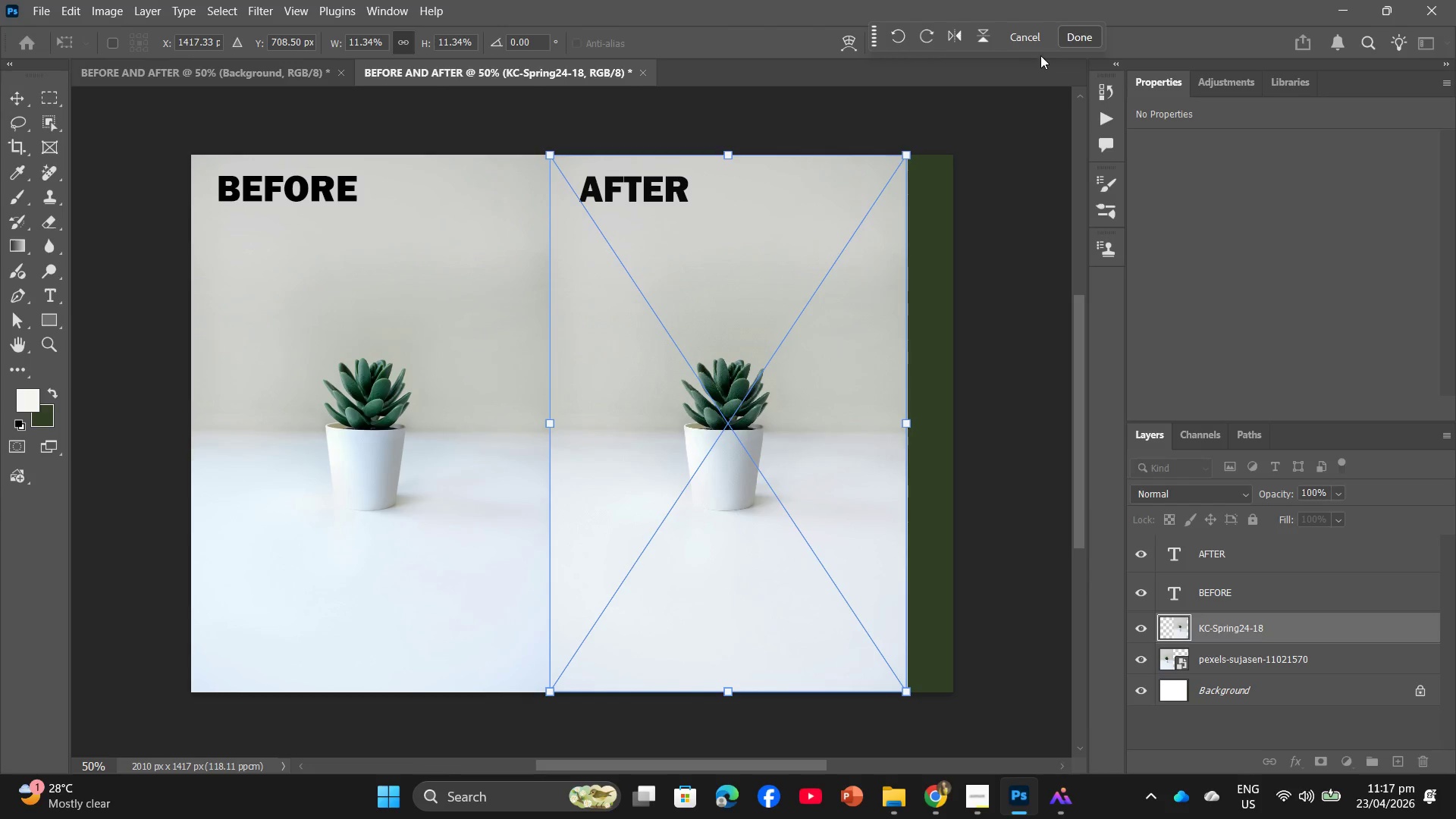 
left_click([1070, 34])
 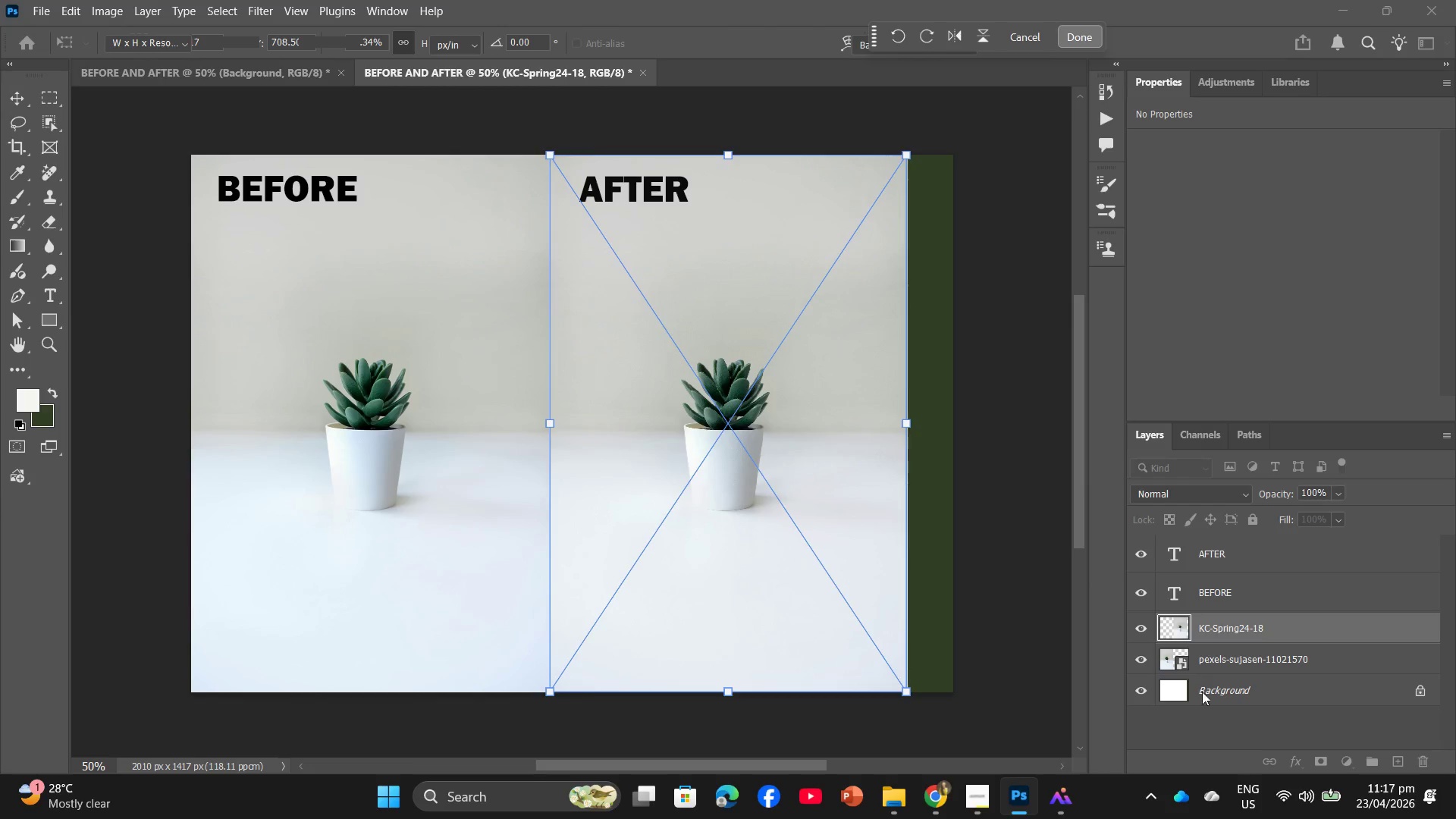 
left_click([1213, 688])
 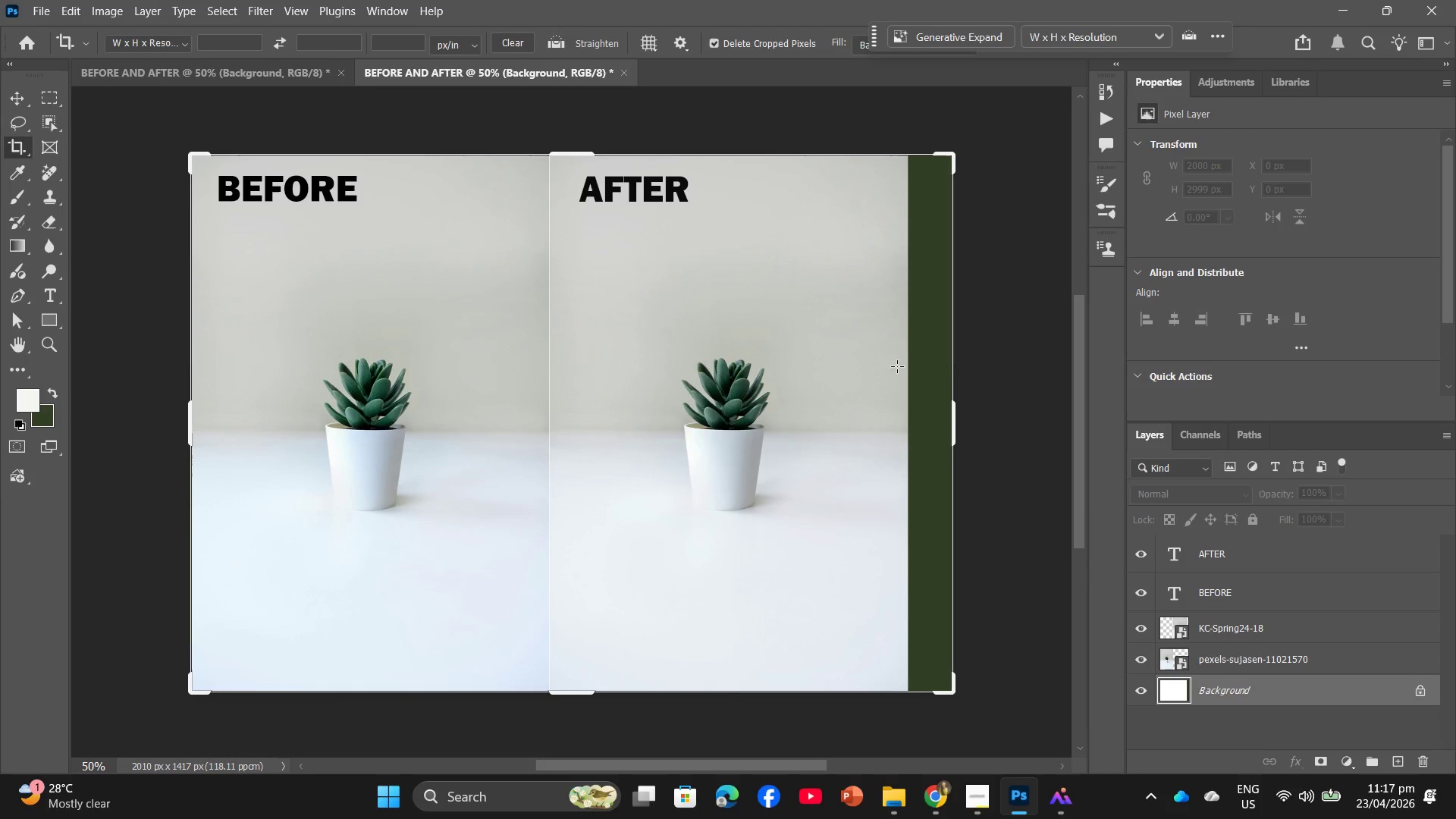 
left_click_drag(start_coordinate=[952, 418], to_coordinate=[930, 416])
 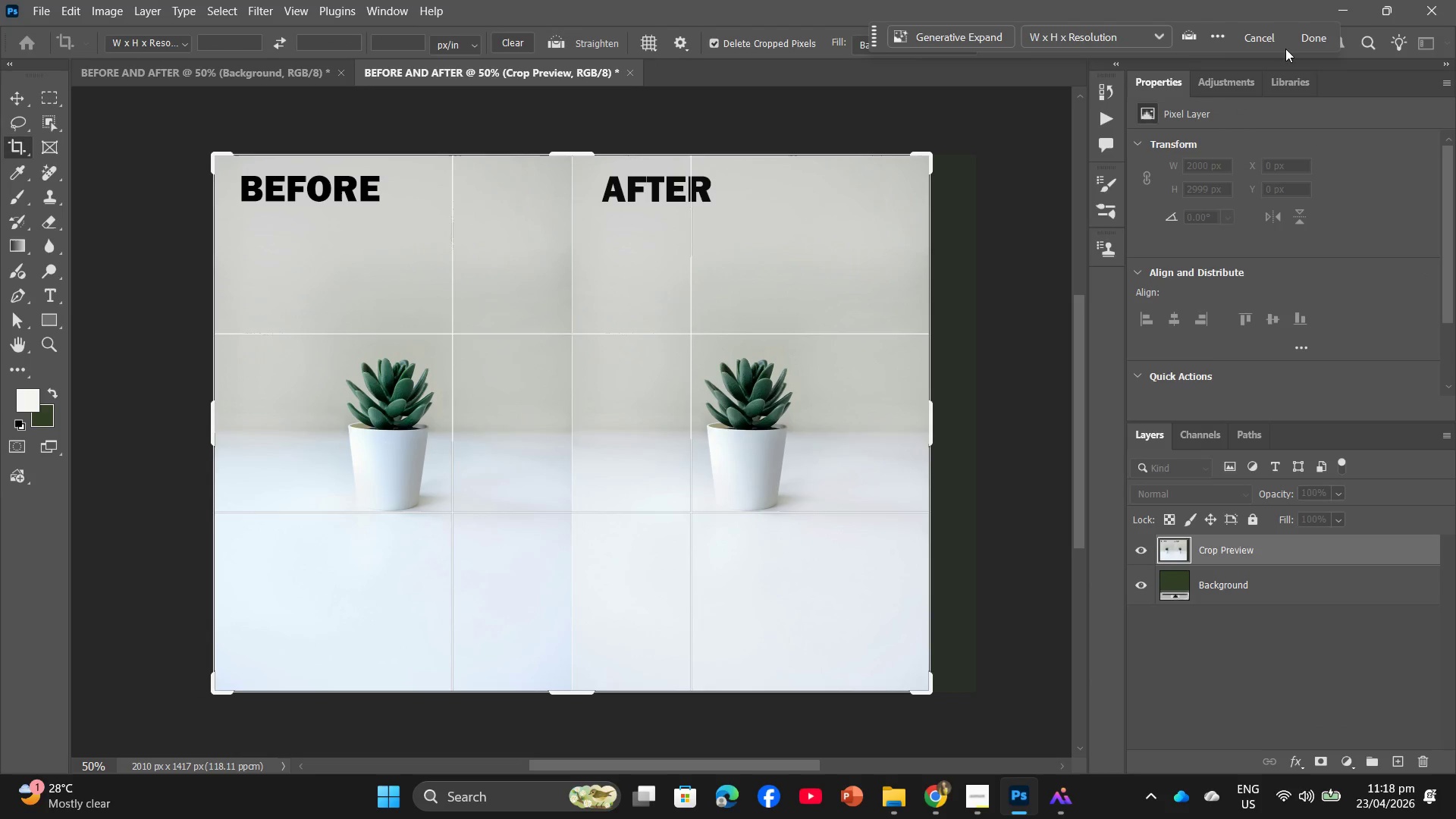 
left_click([1310, 36])
 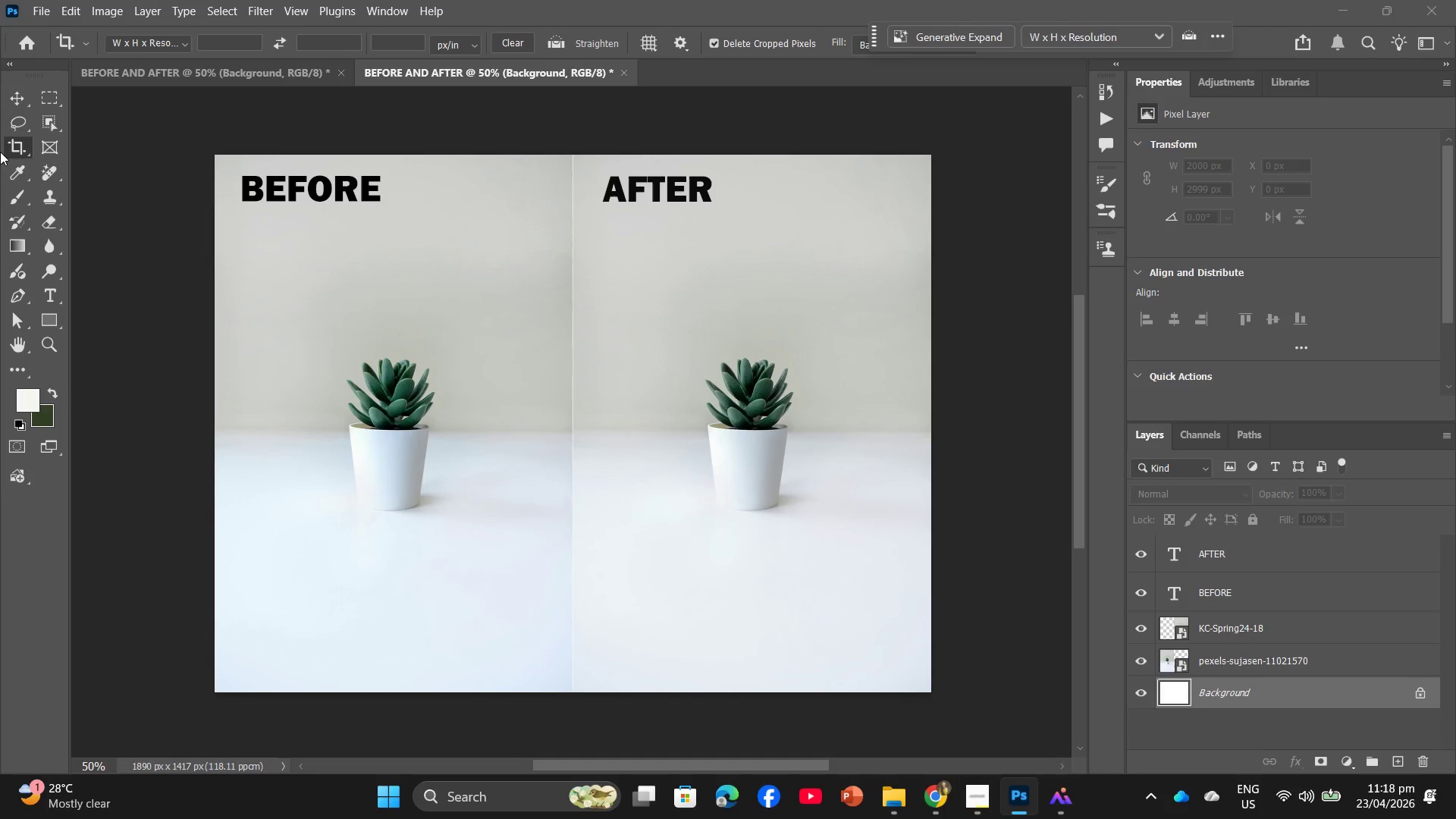 
left_click([40, 11])
 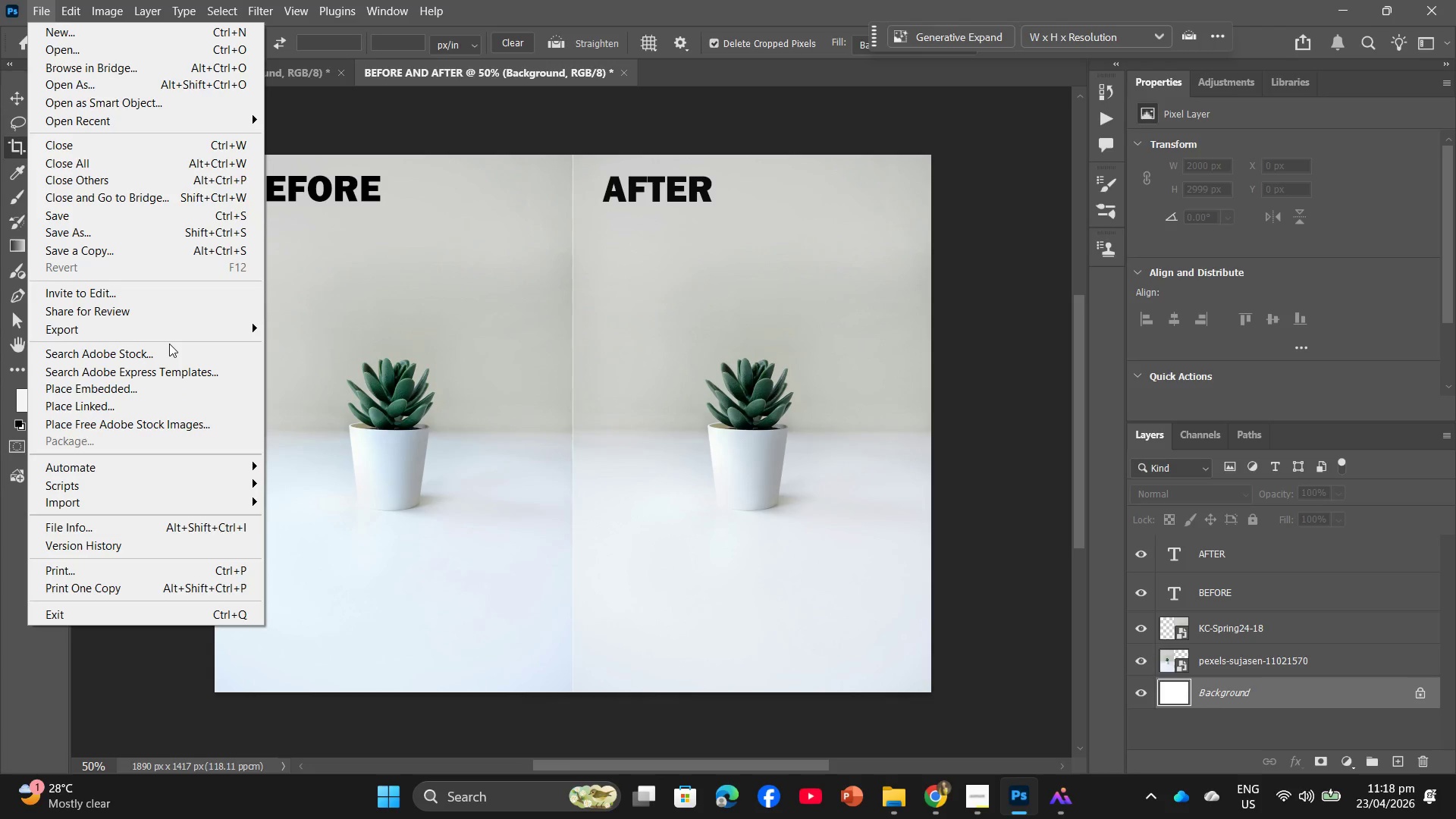 
left_click([174, 330])
 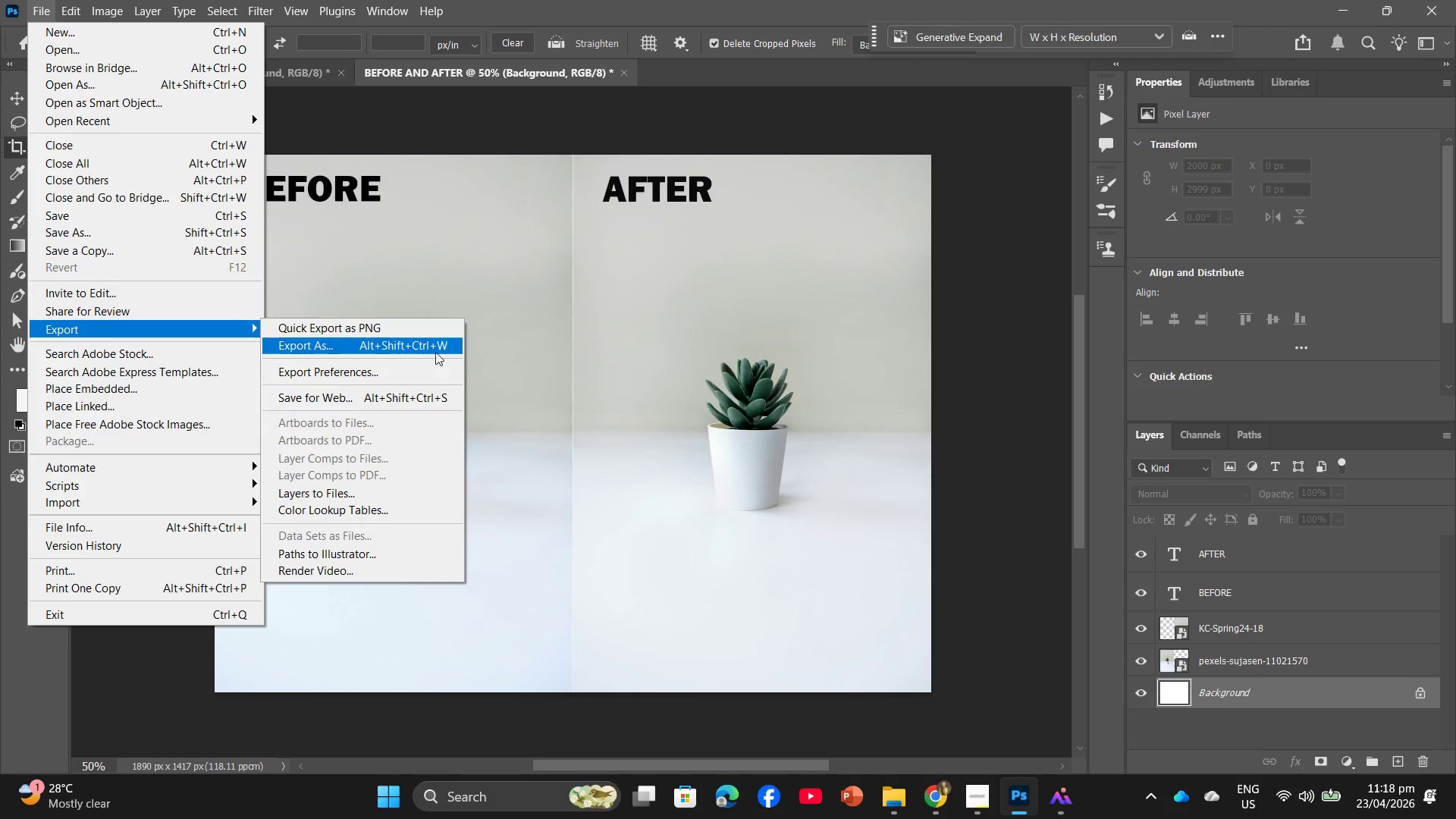 
left_click([435, 351])
 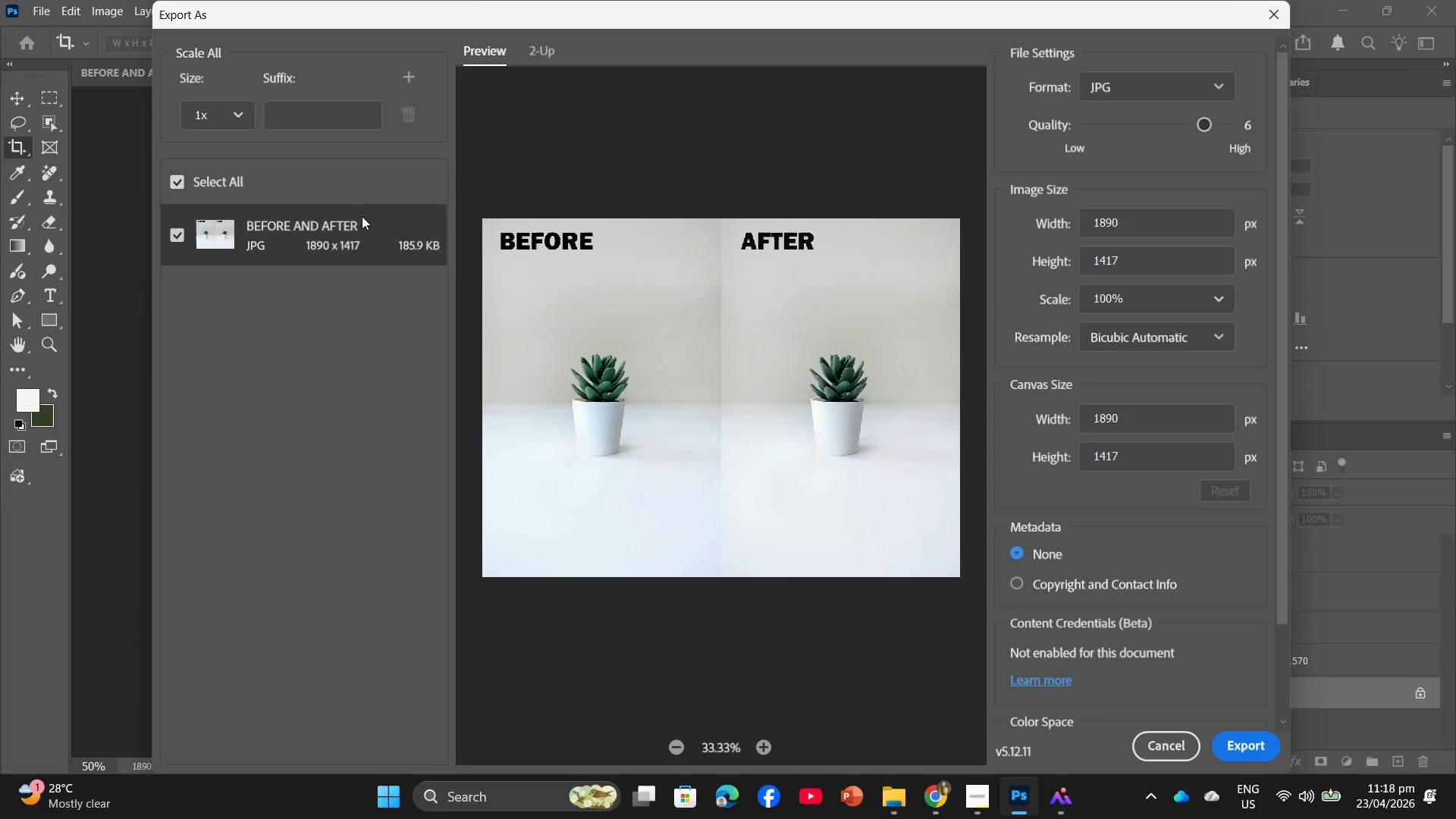 
left_click([1255, 747])
 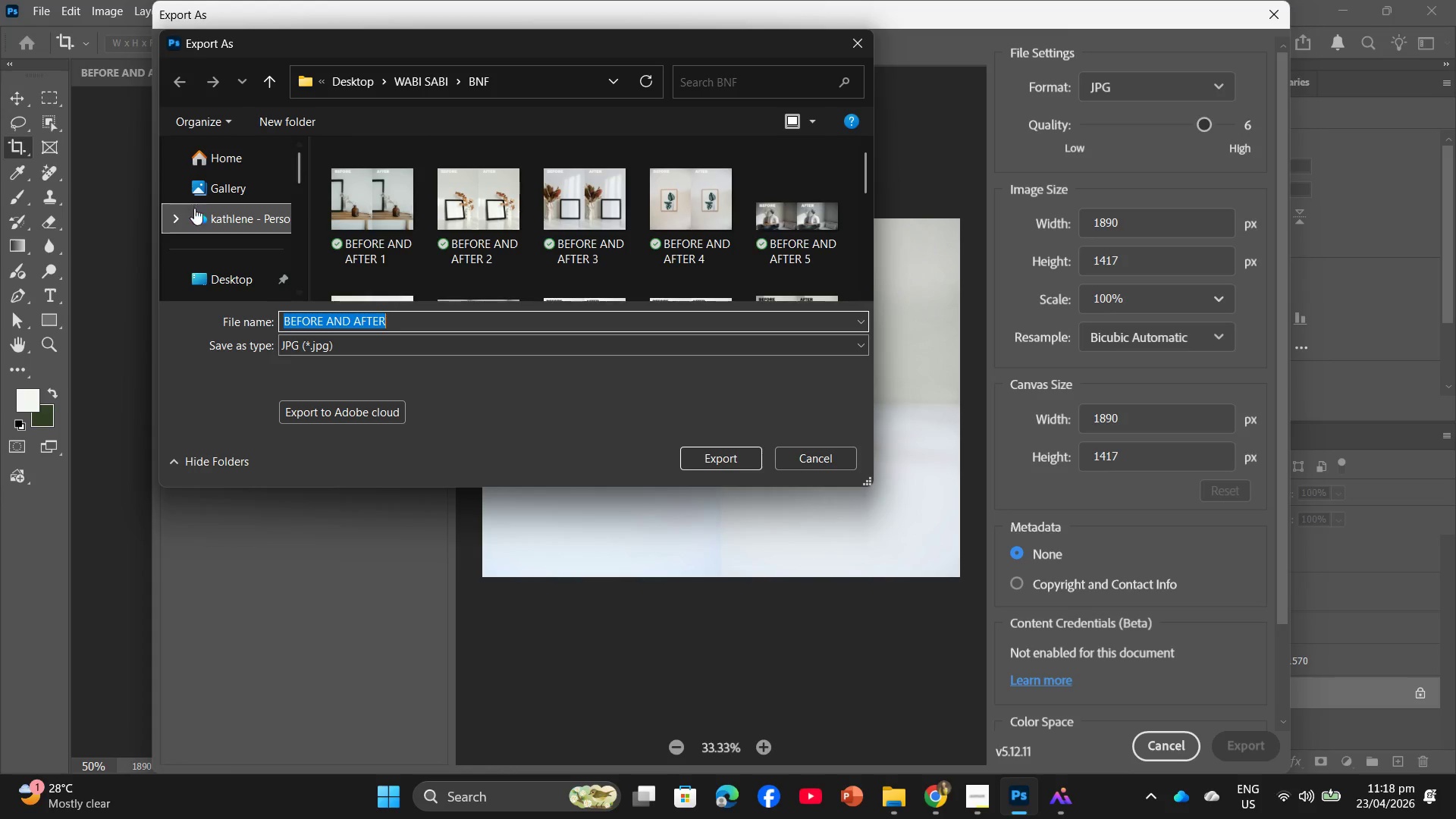 
left_click([423, 326])
 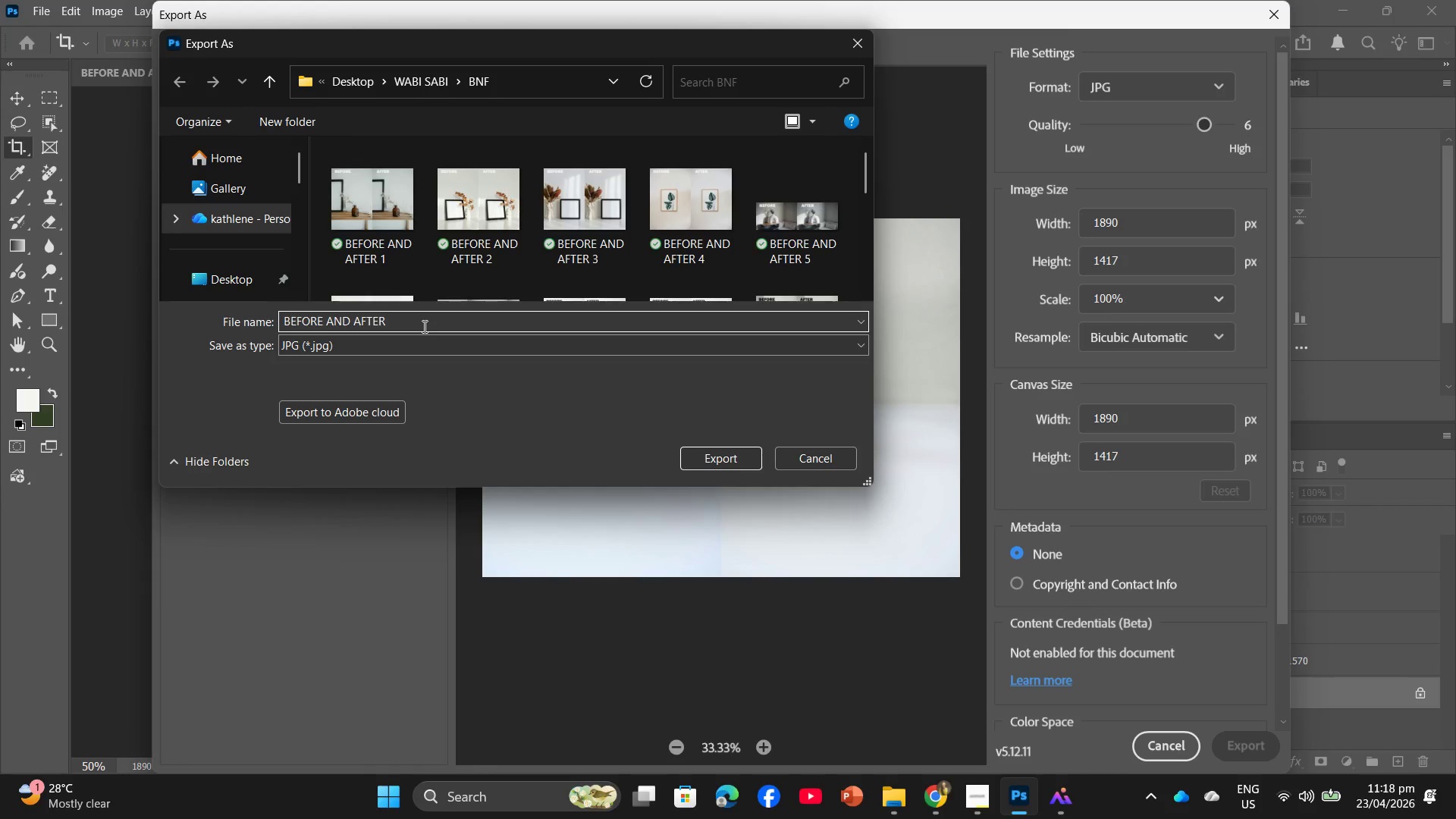 
type( 18)
 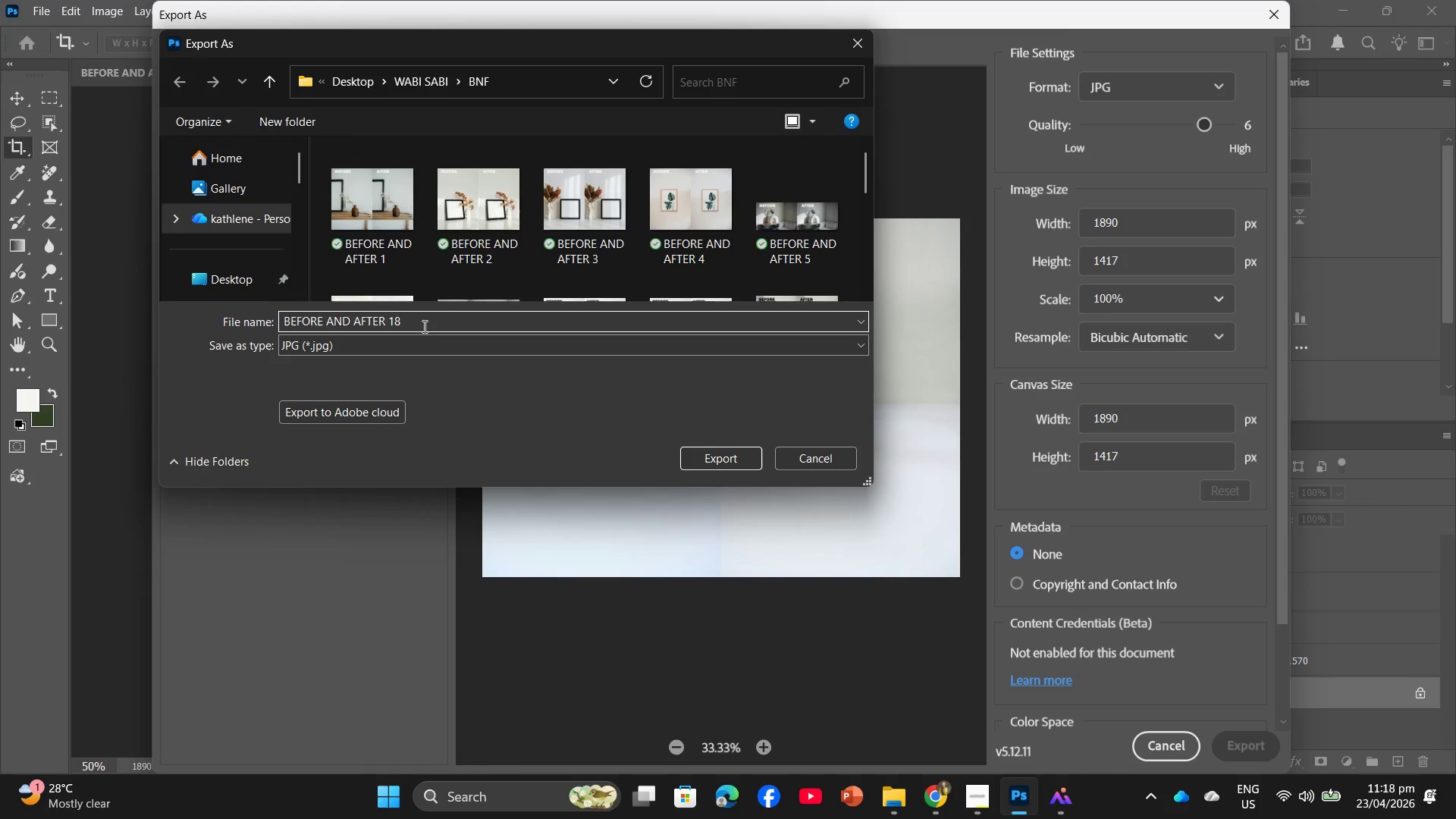 
key(Enter)
 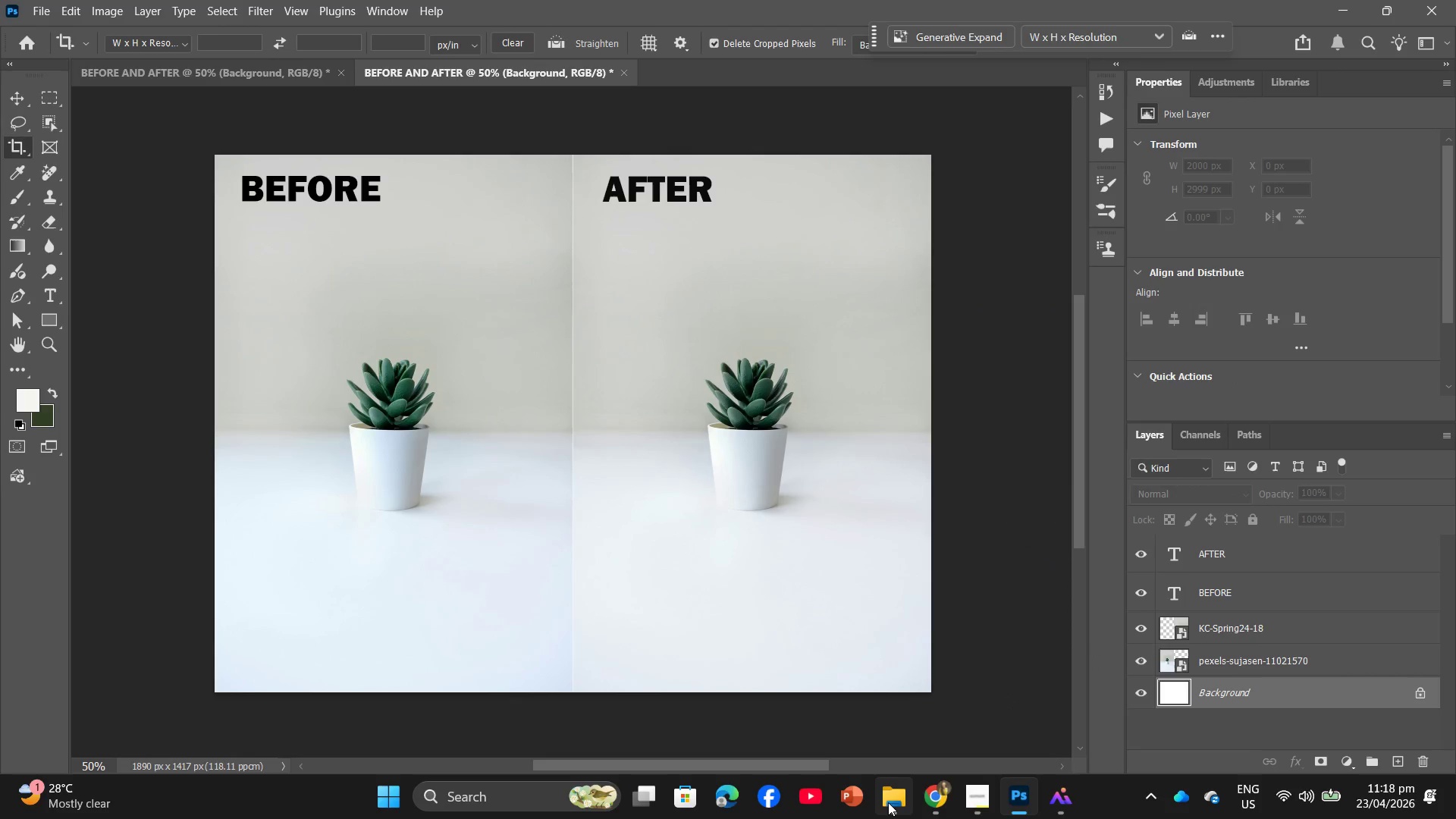 
wait(5.22)
 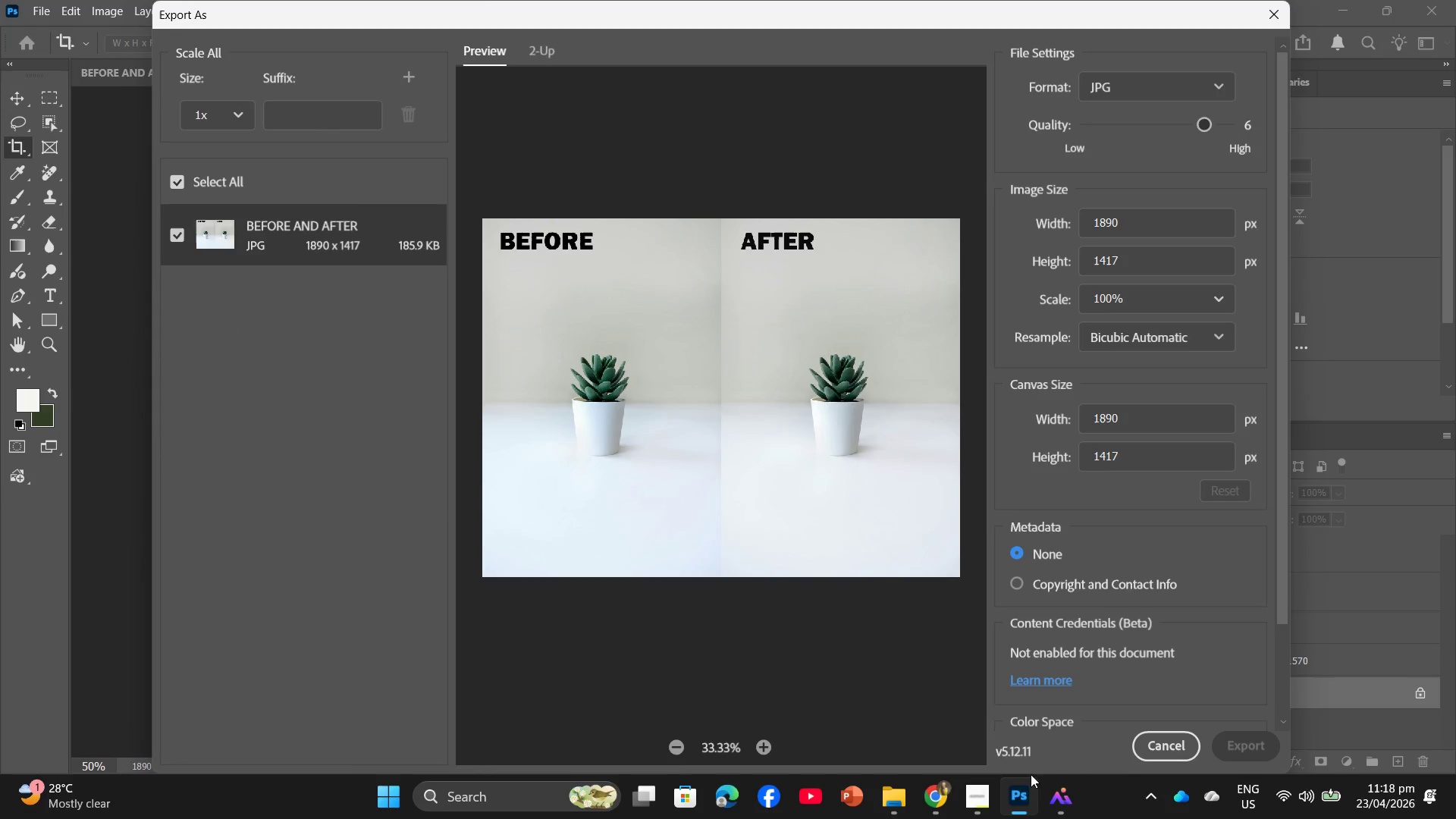 
left_click([692, 438])
 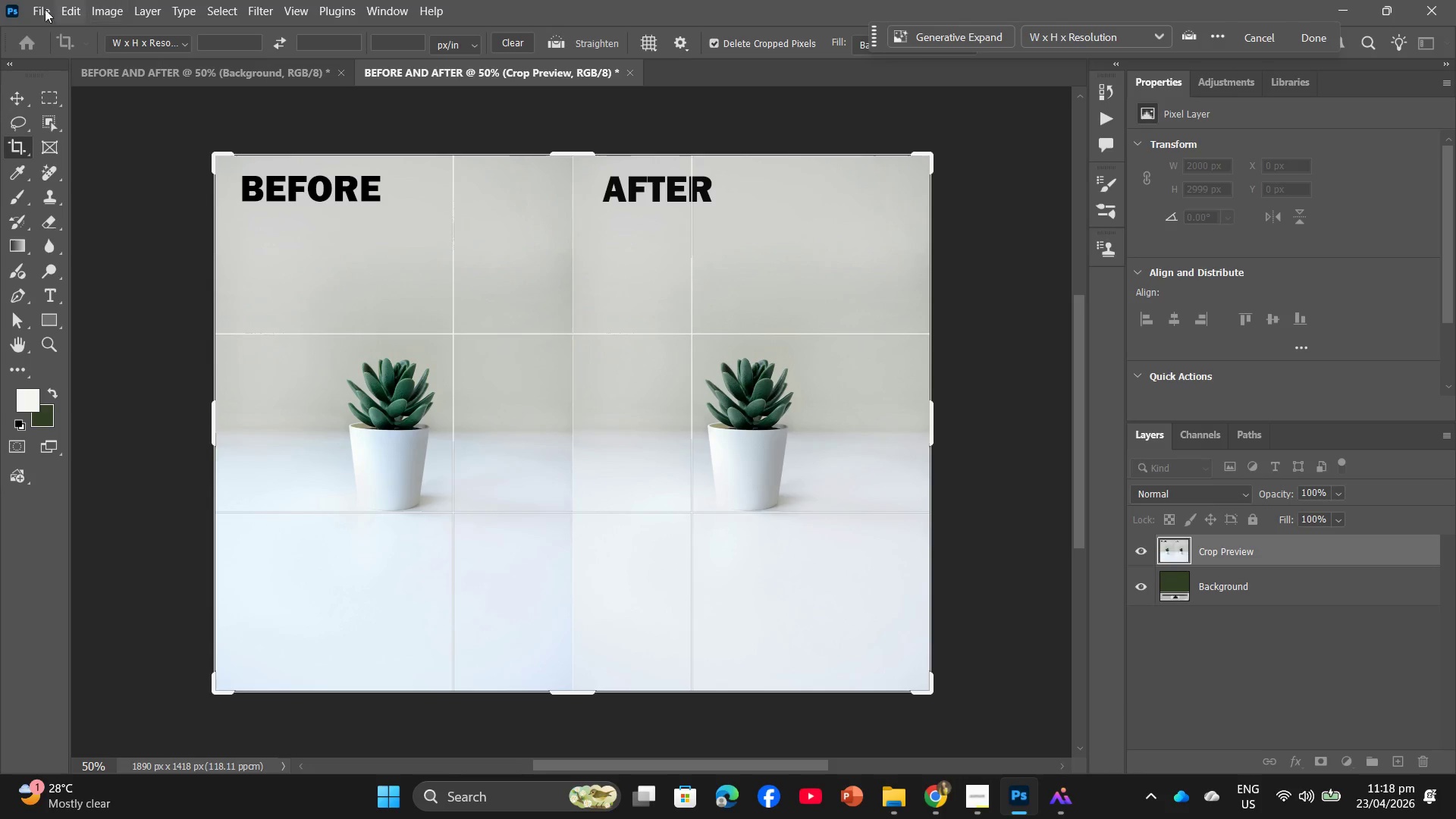 
left_click([14, 89])
 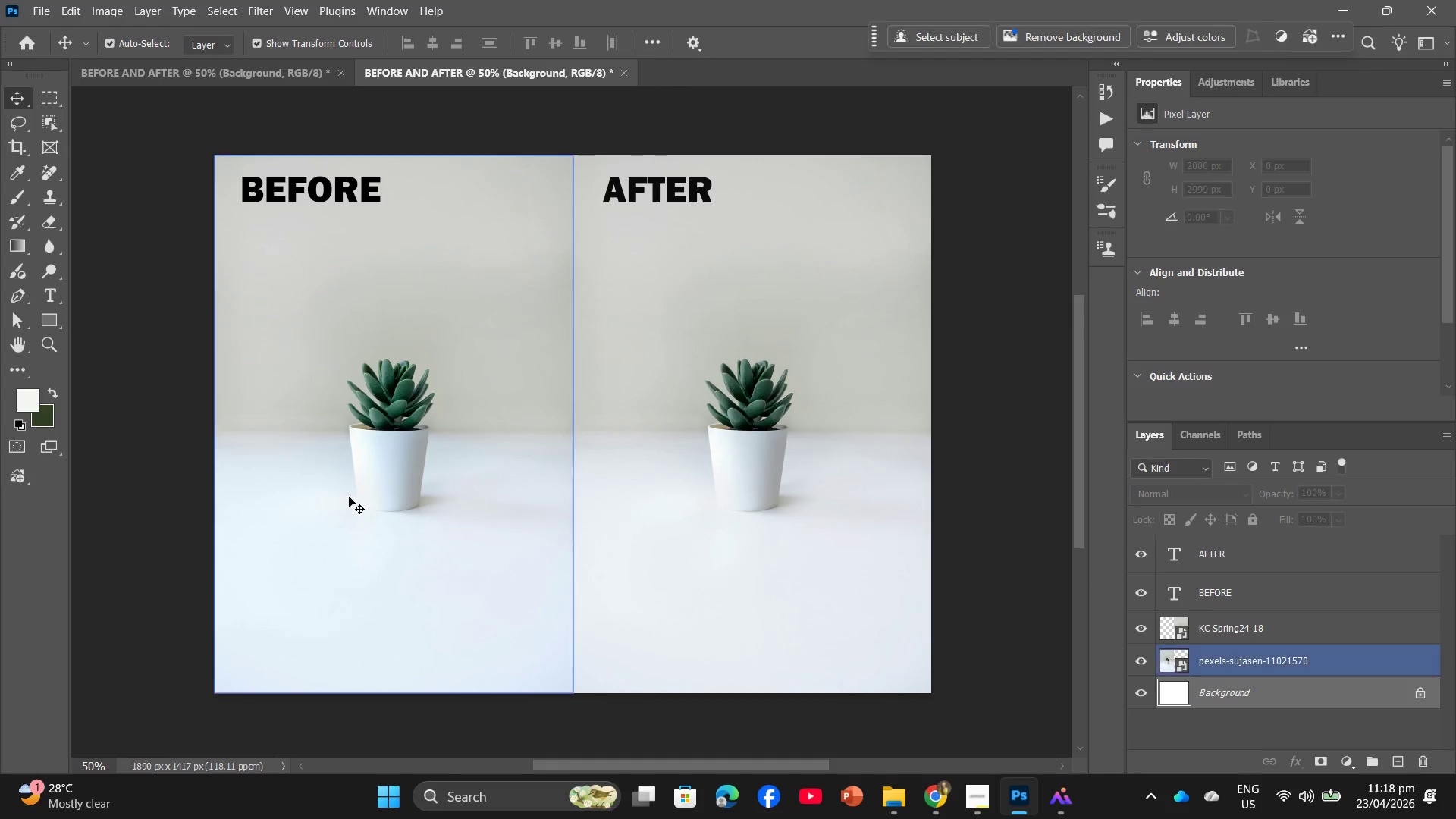 
left_click([360, 500])
 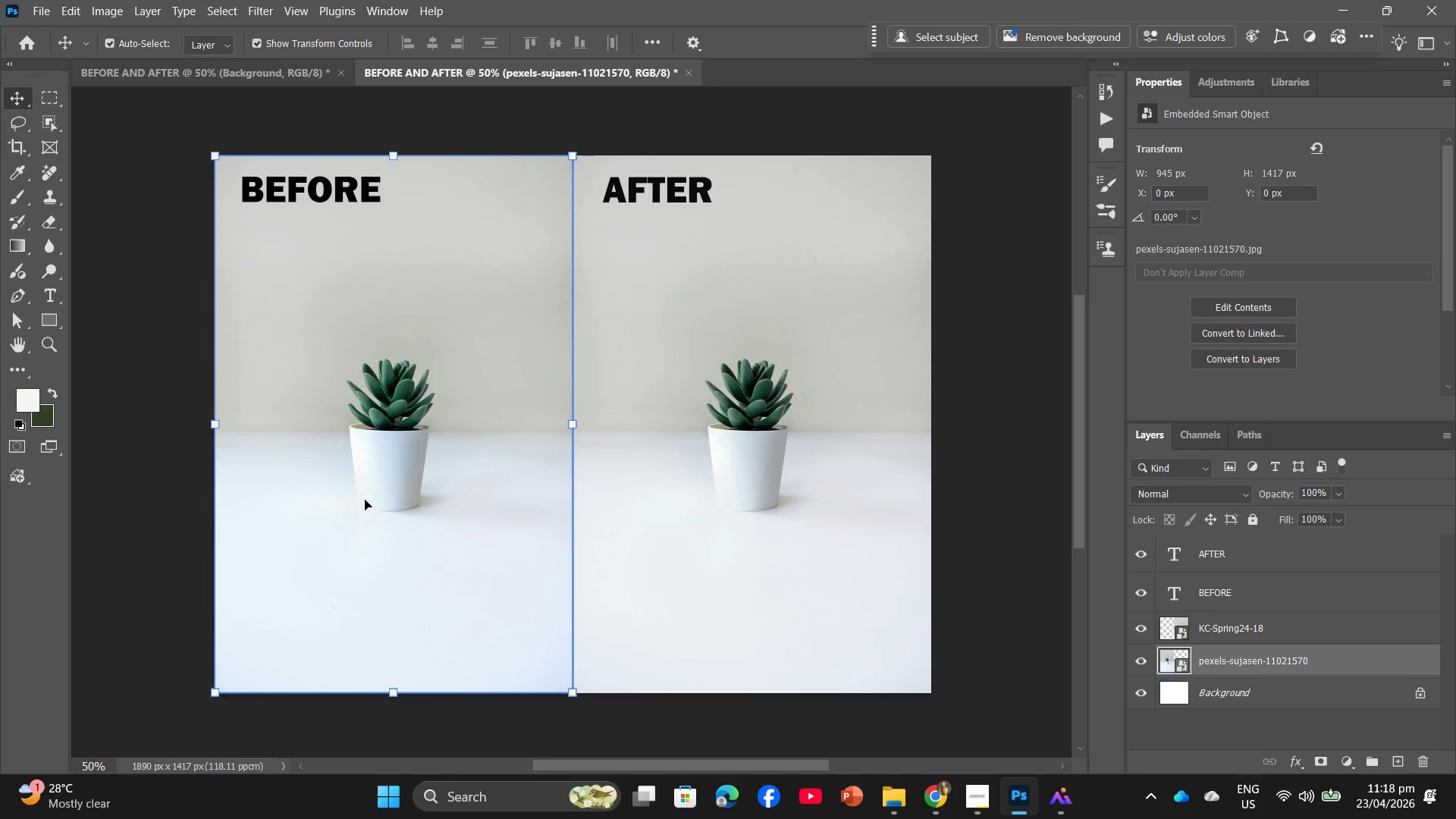 
key(Backspace)
 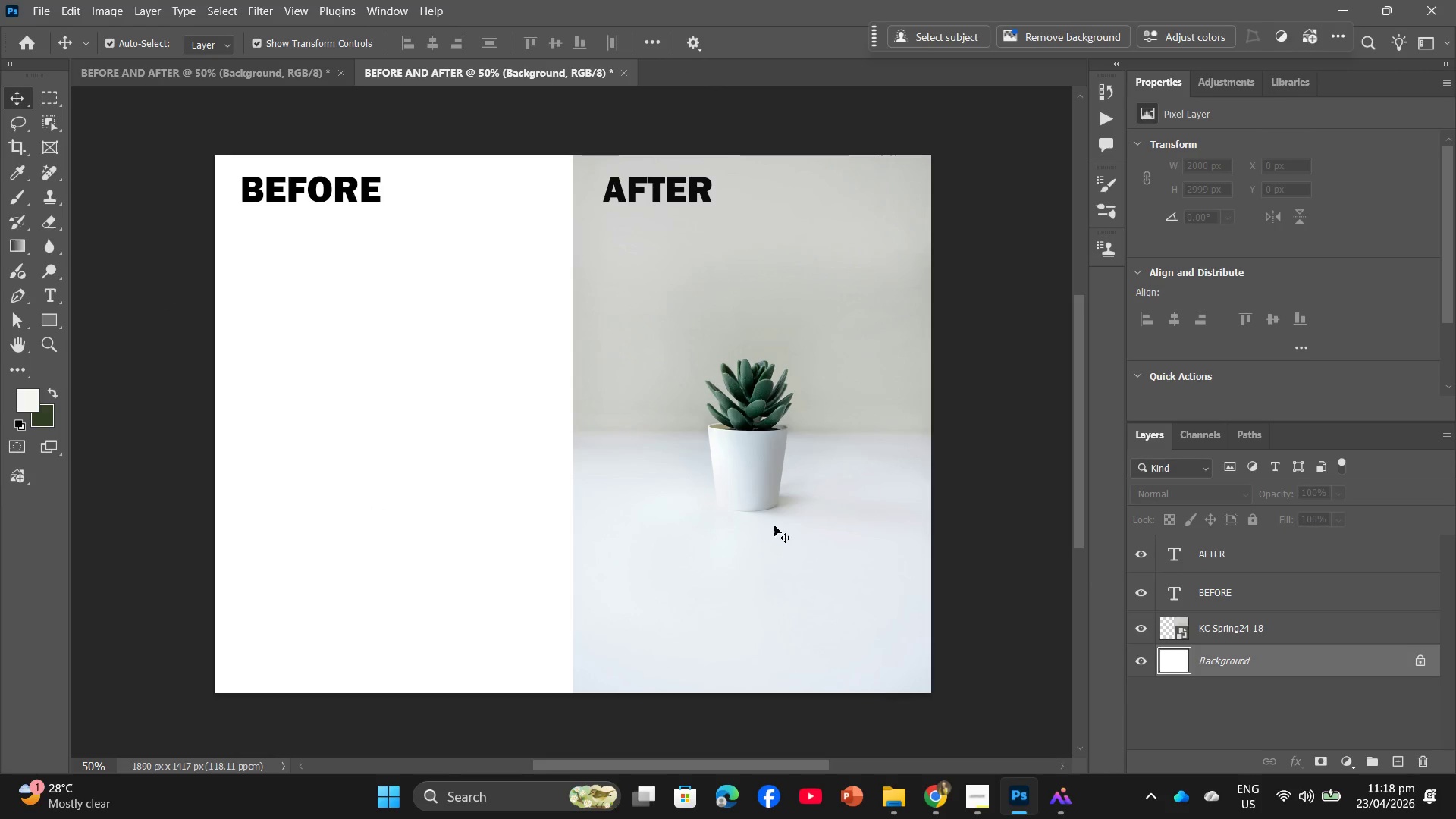 
left_click([774, 526])
 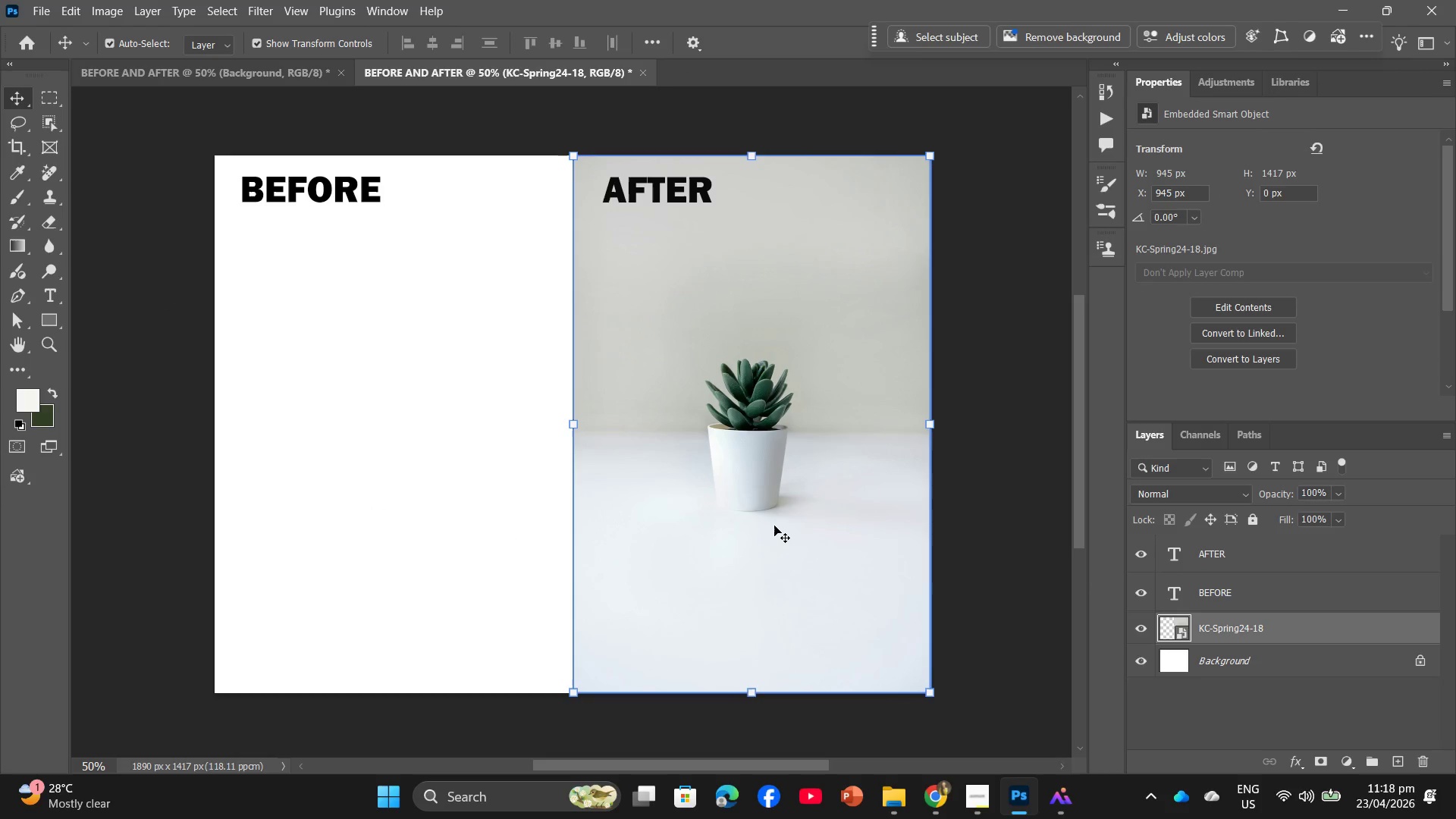 
key(Backspace)
 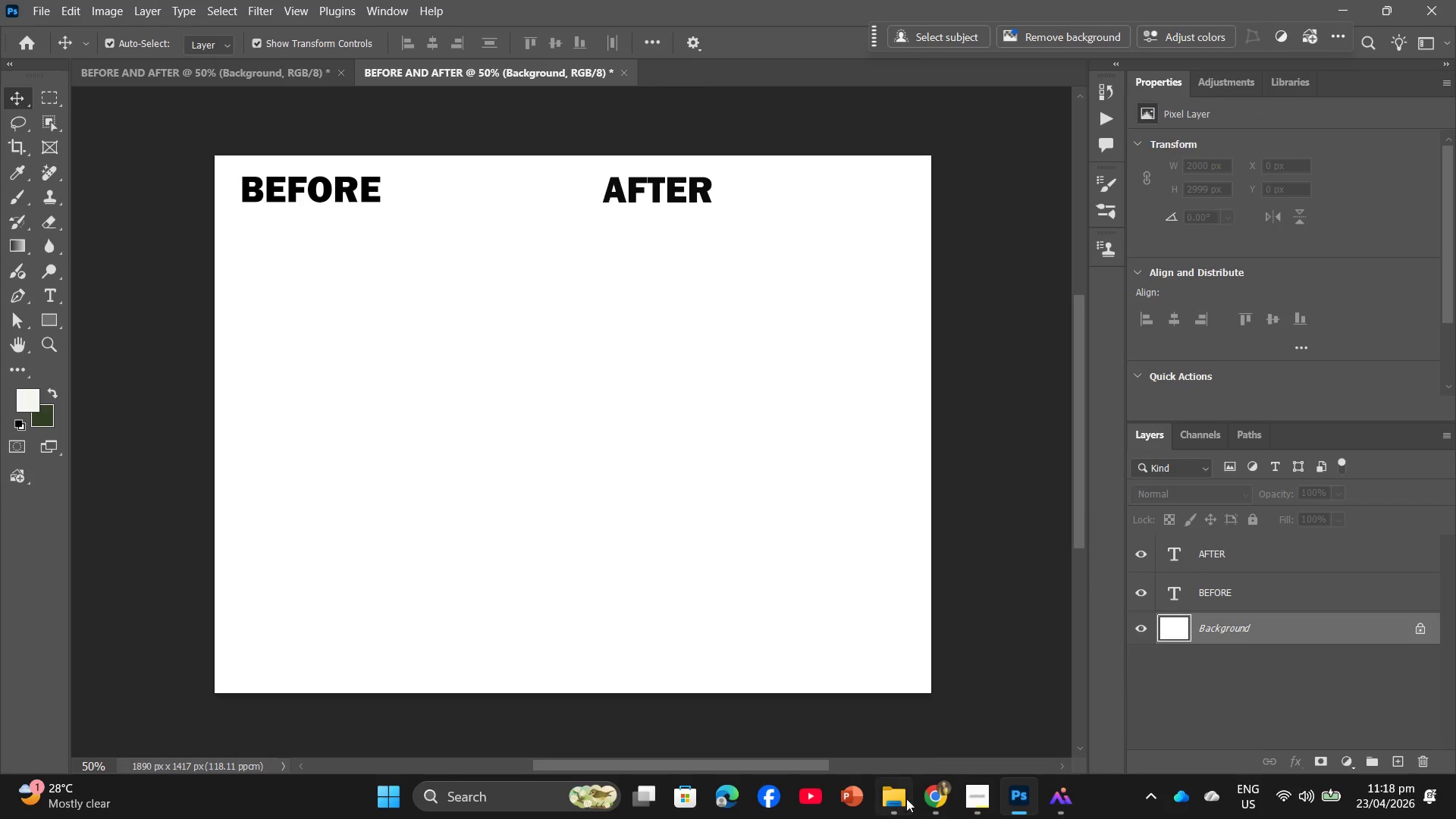 
left_click([904, 804])
 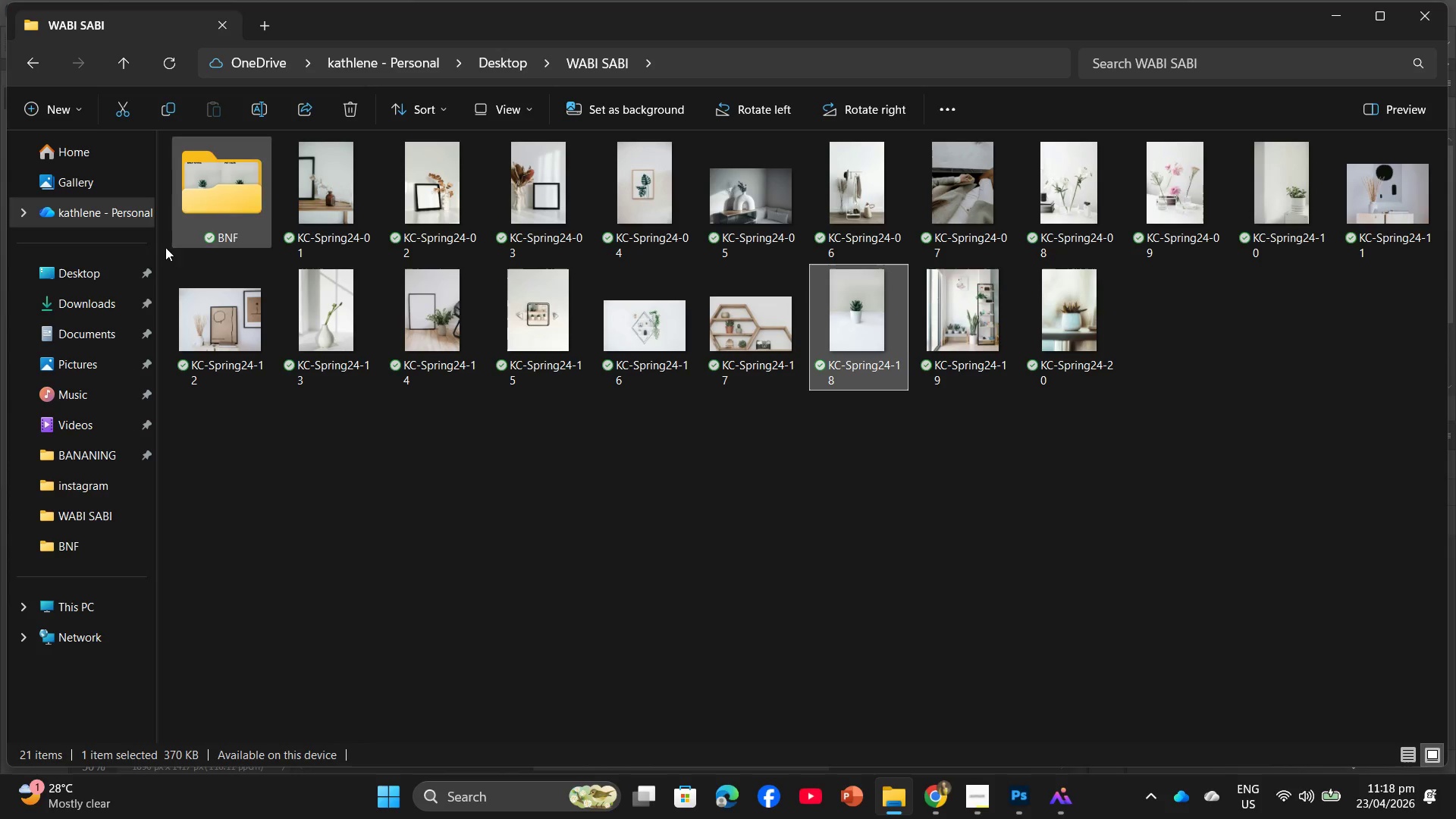 
left_click([71, 309])
 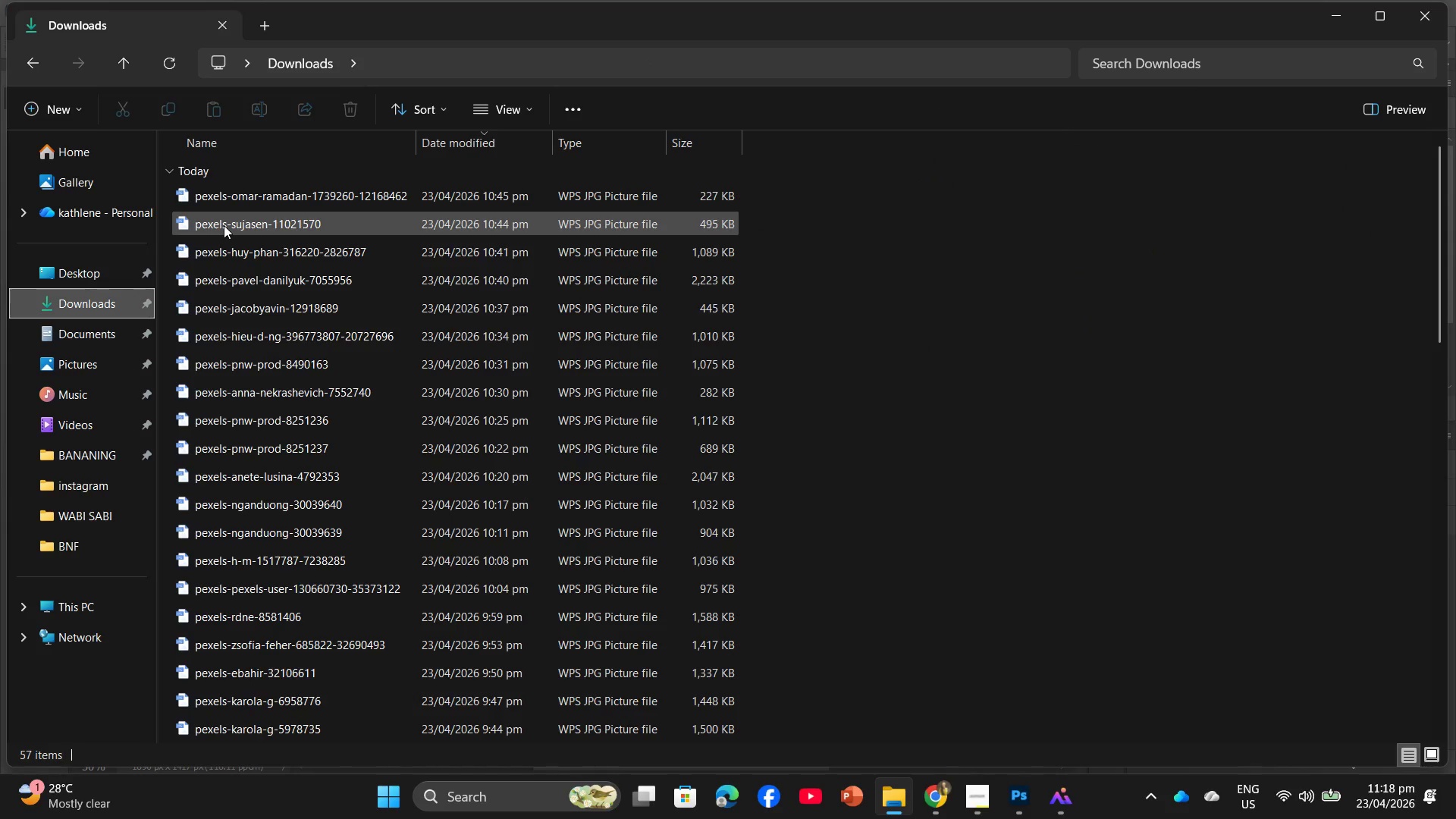 
left_click_drag(start_coordinate=[224, 225], to_coordinate=[358, 431])
 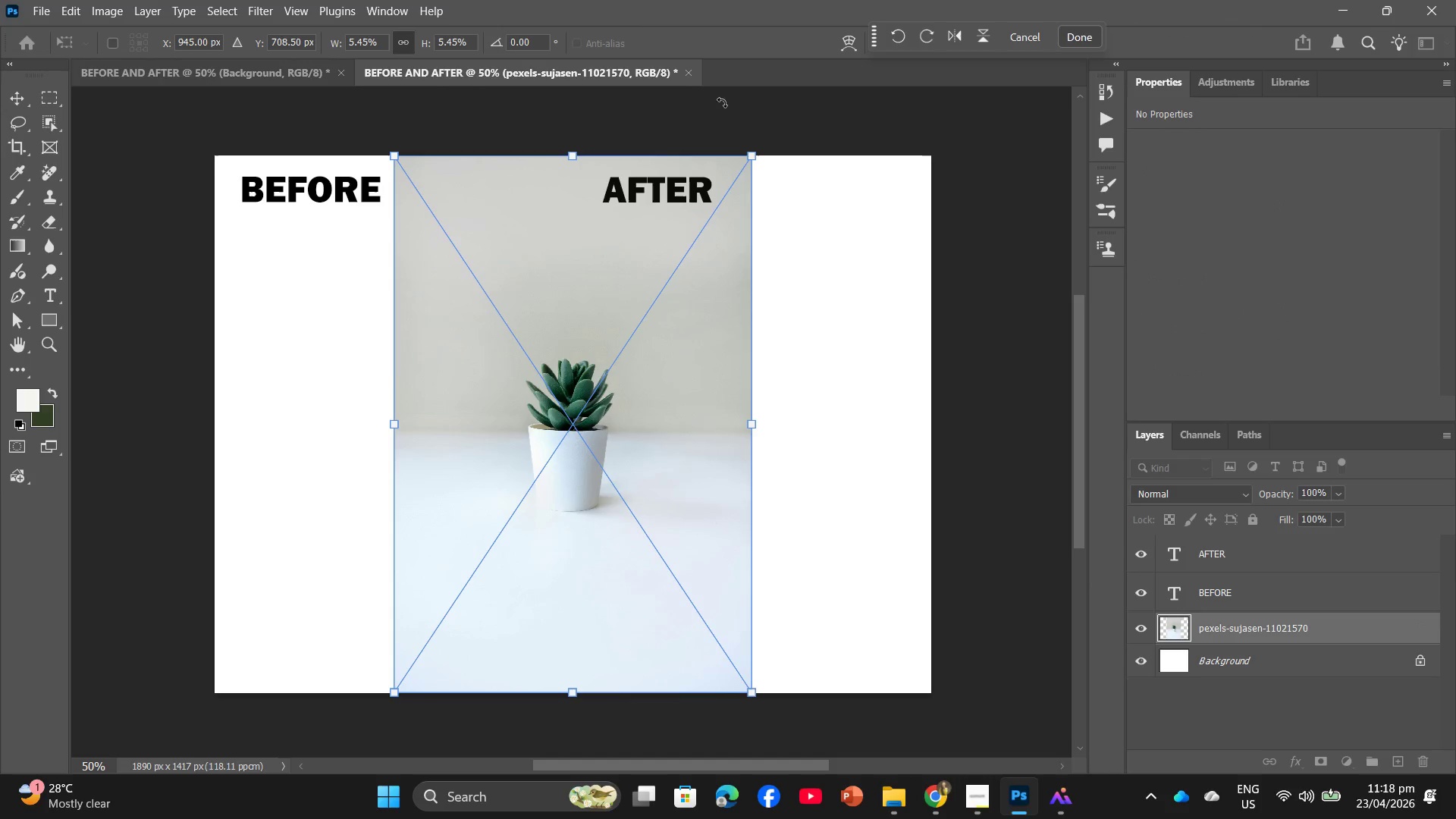 
key(Backspace)
 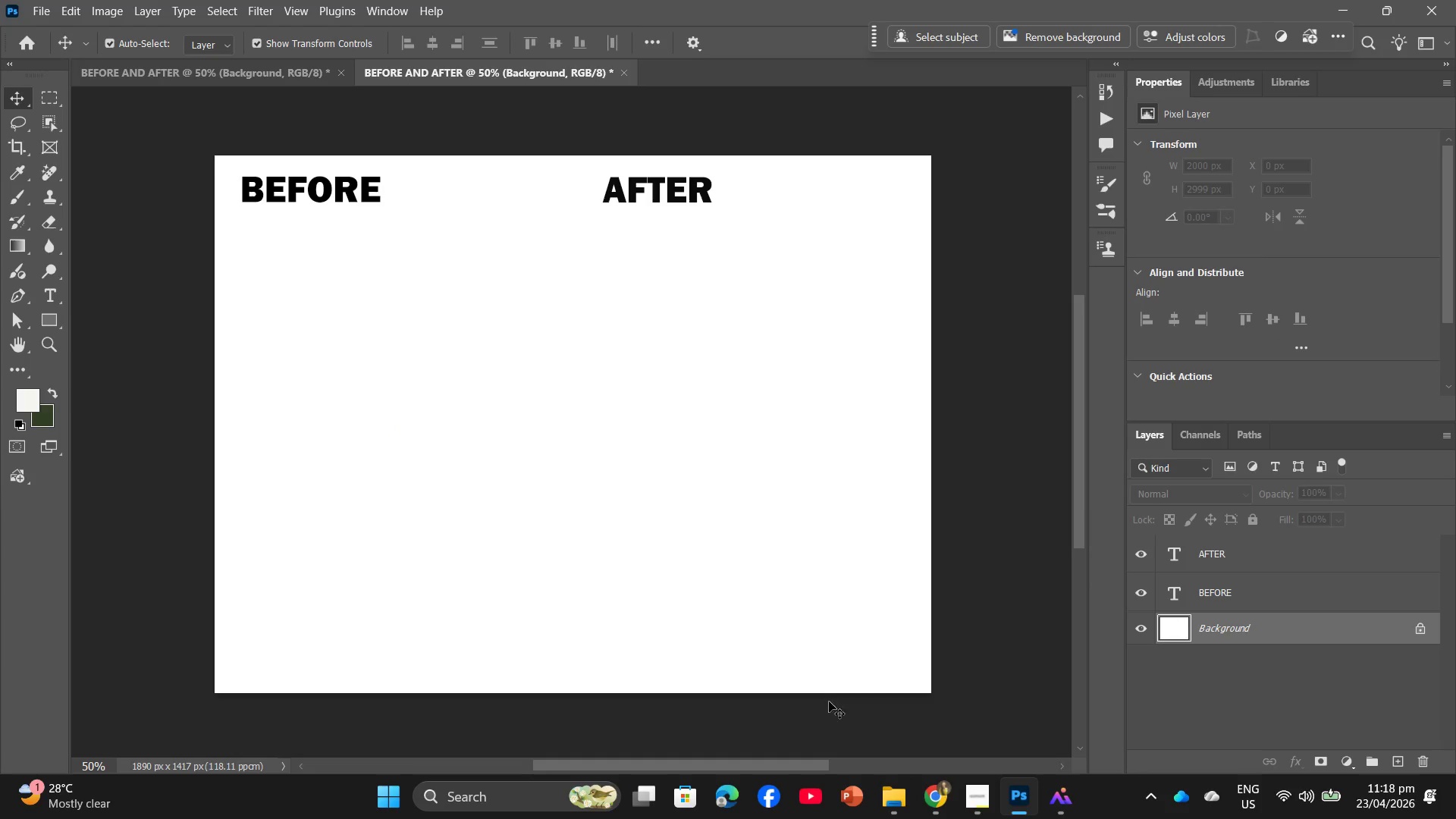 
left_click([907, 805])
 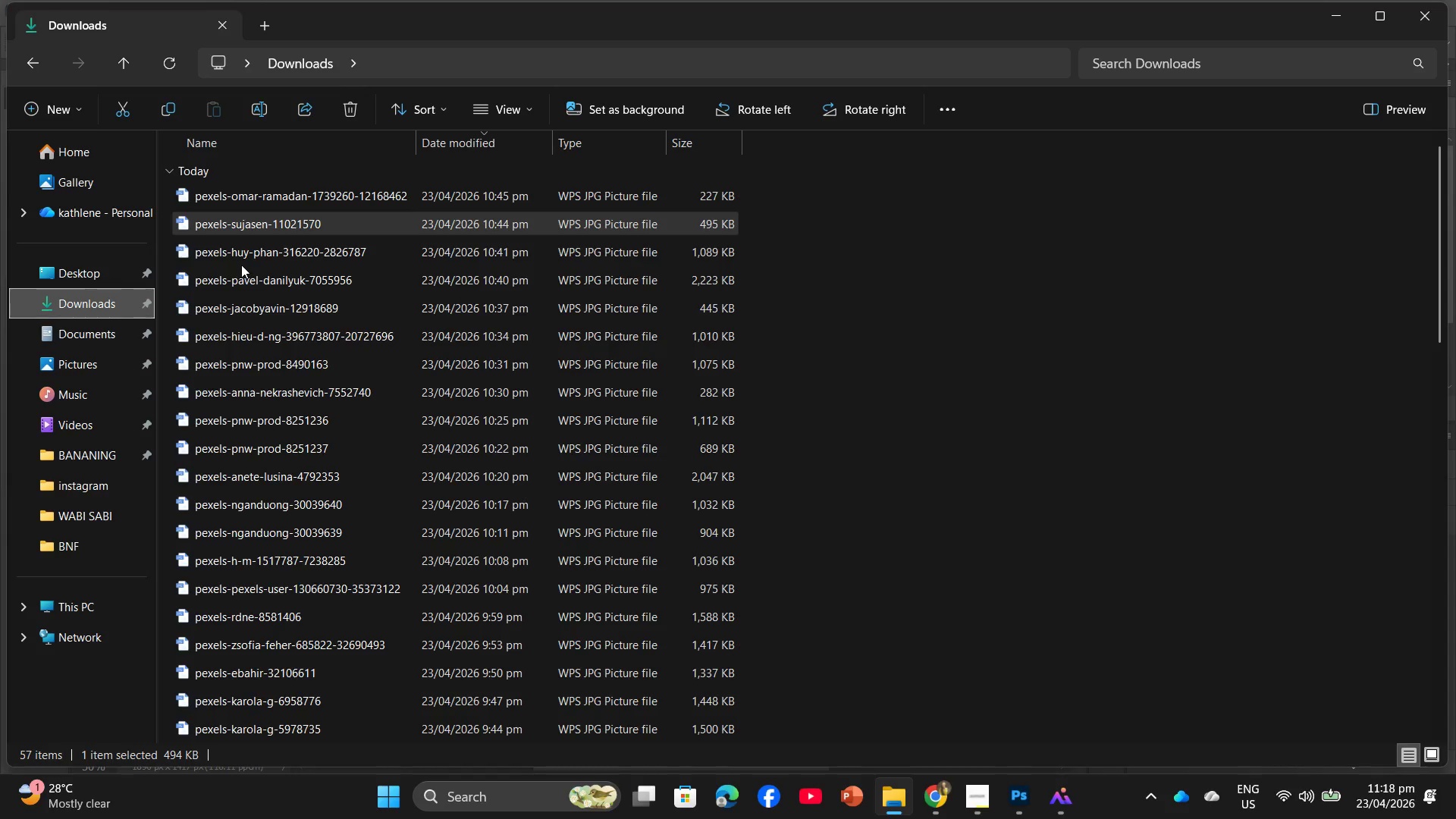 
left_click_drag(start_coordinate=[242, 258], to_coordinate=[539, 497])
 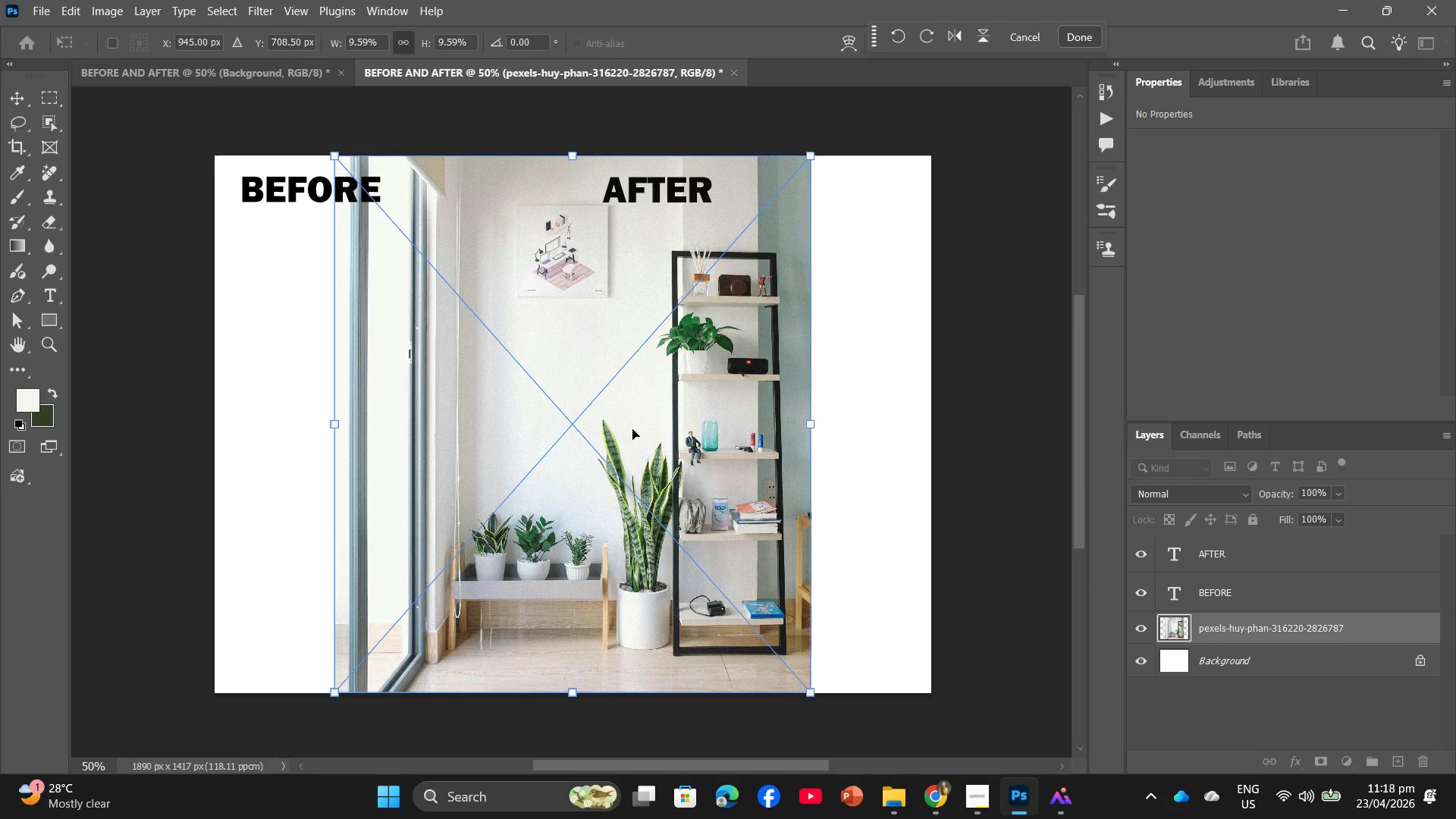 
left_click_drag(start_coordinate=[647, 439], to_coordinate=[531, 446])
 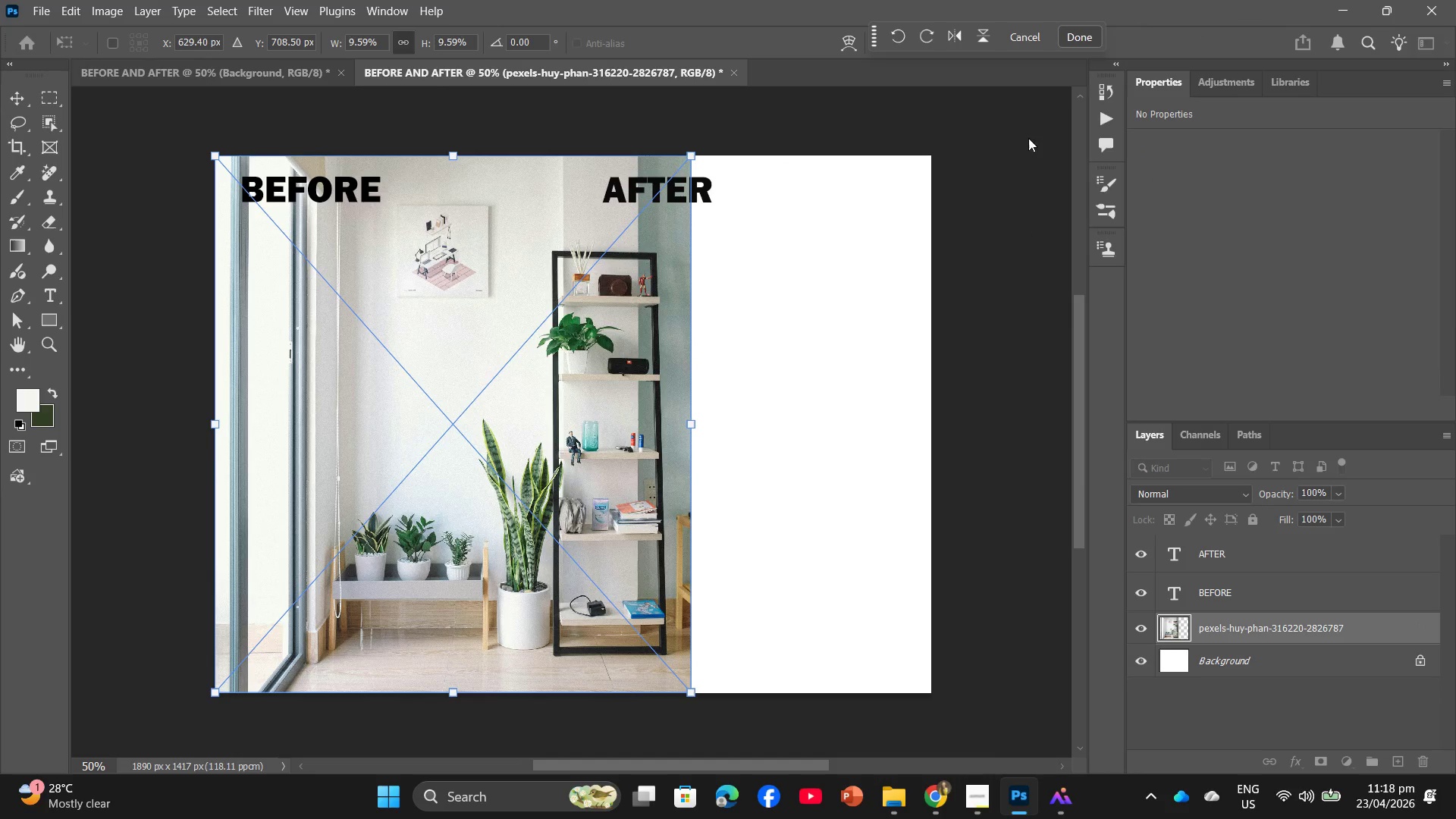 
left_click([1094, 36])
 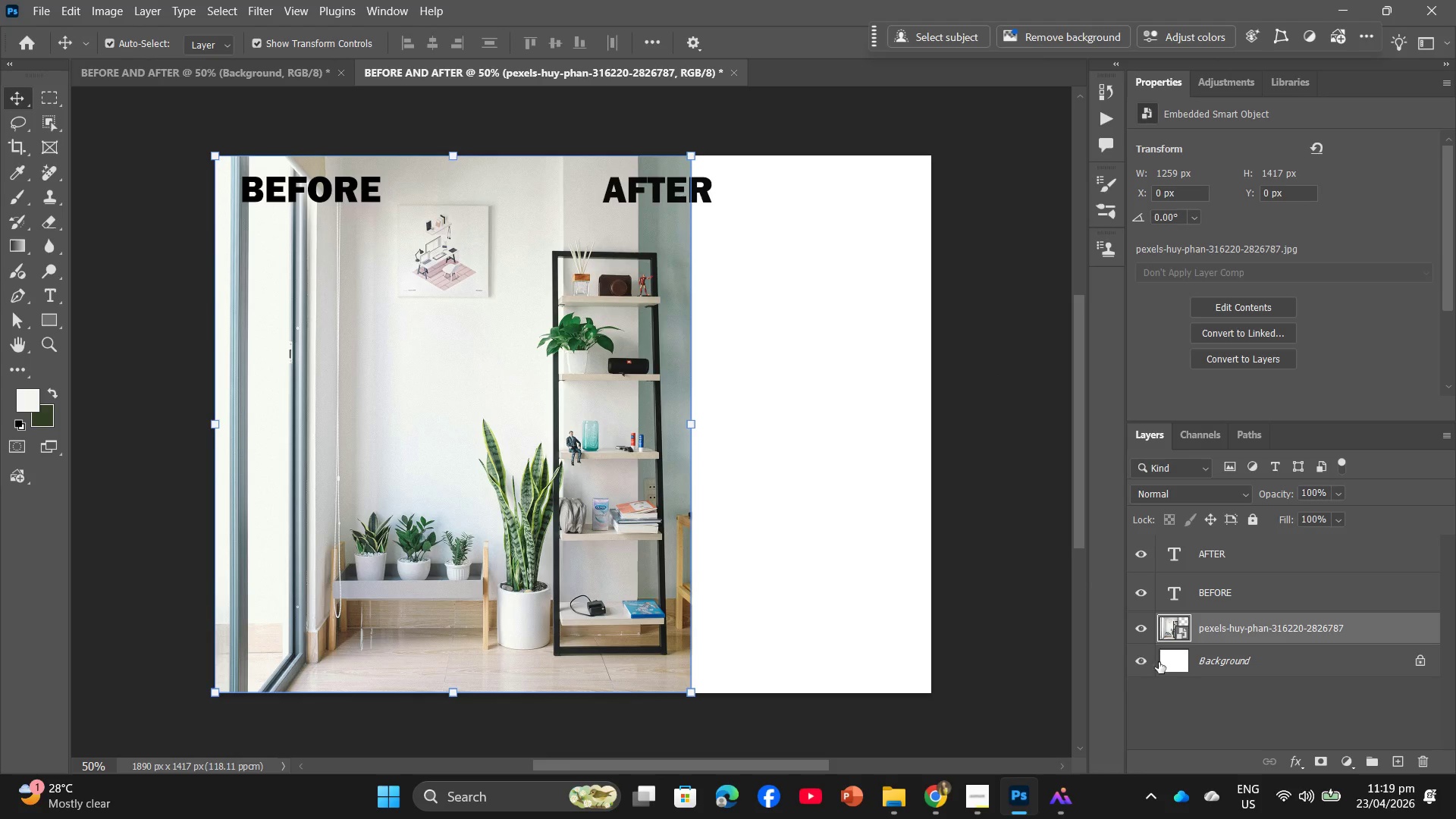 
wait(6.95)
 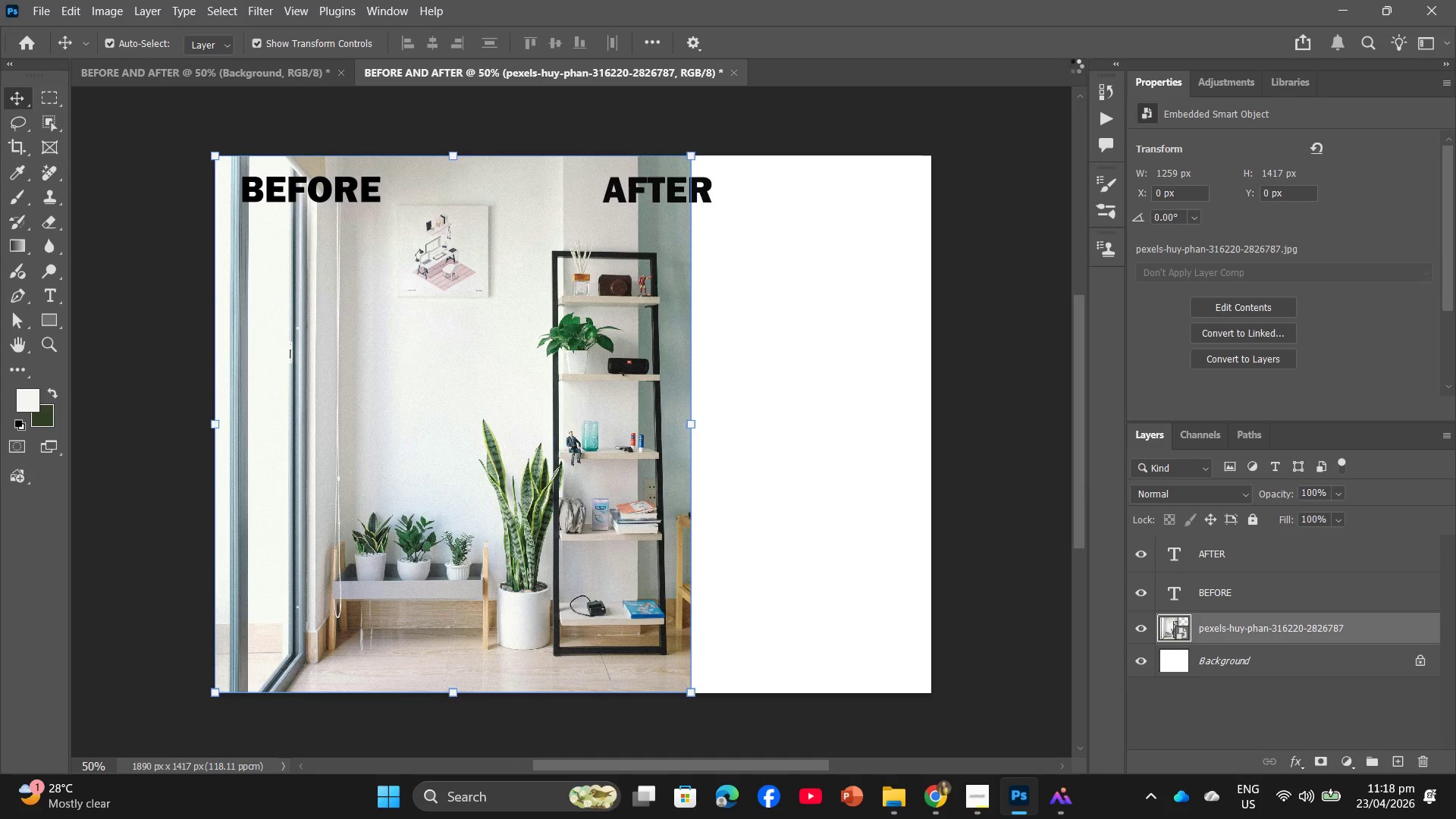 
left_click([1213, 663])
 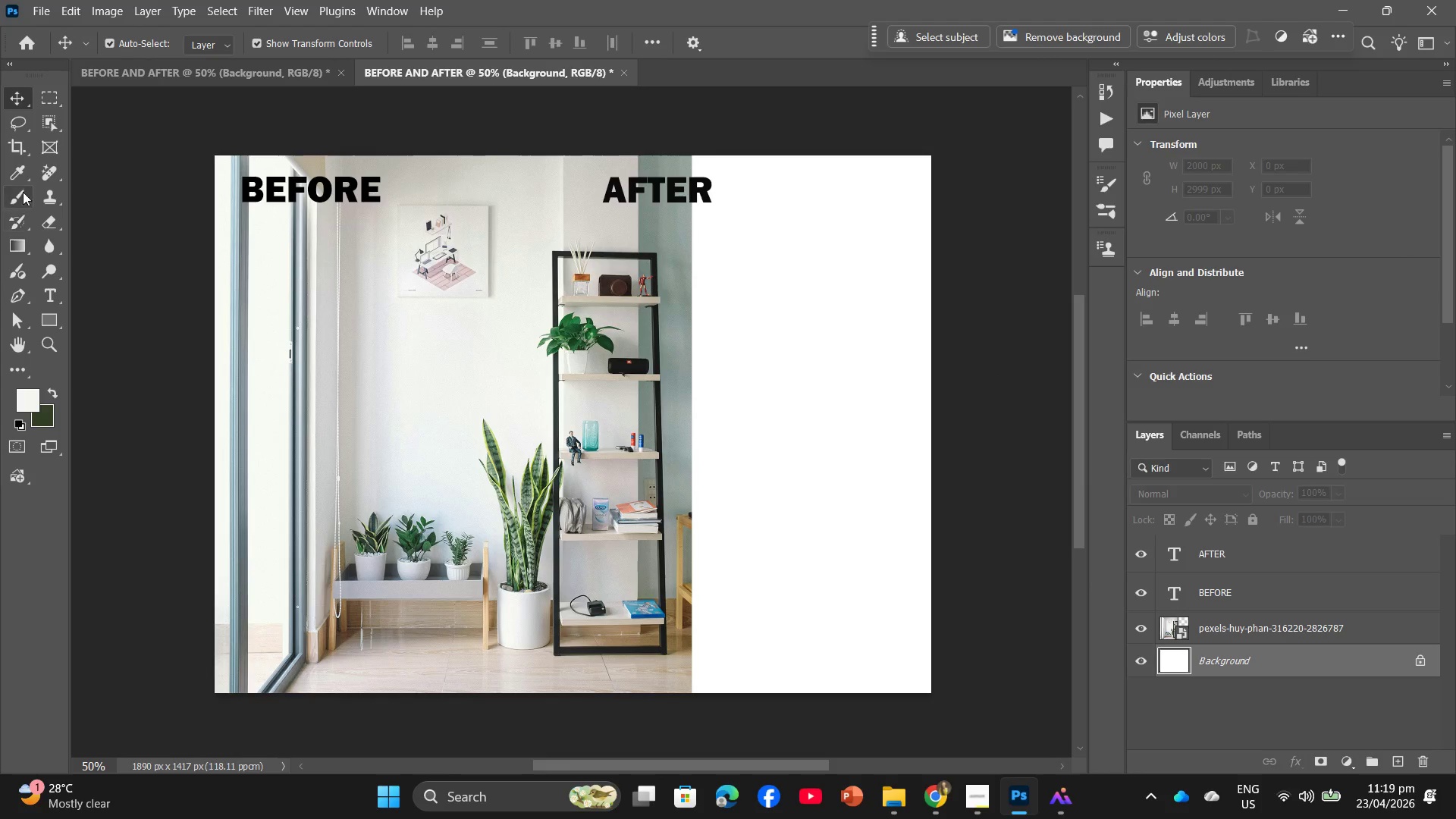 
left_click([19, 147])
 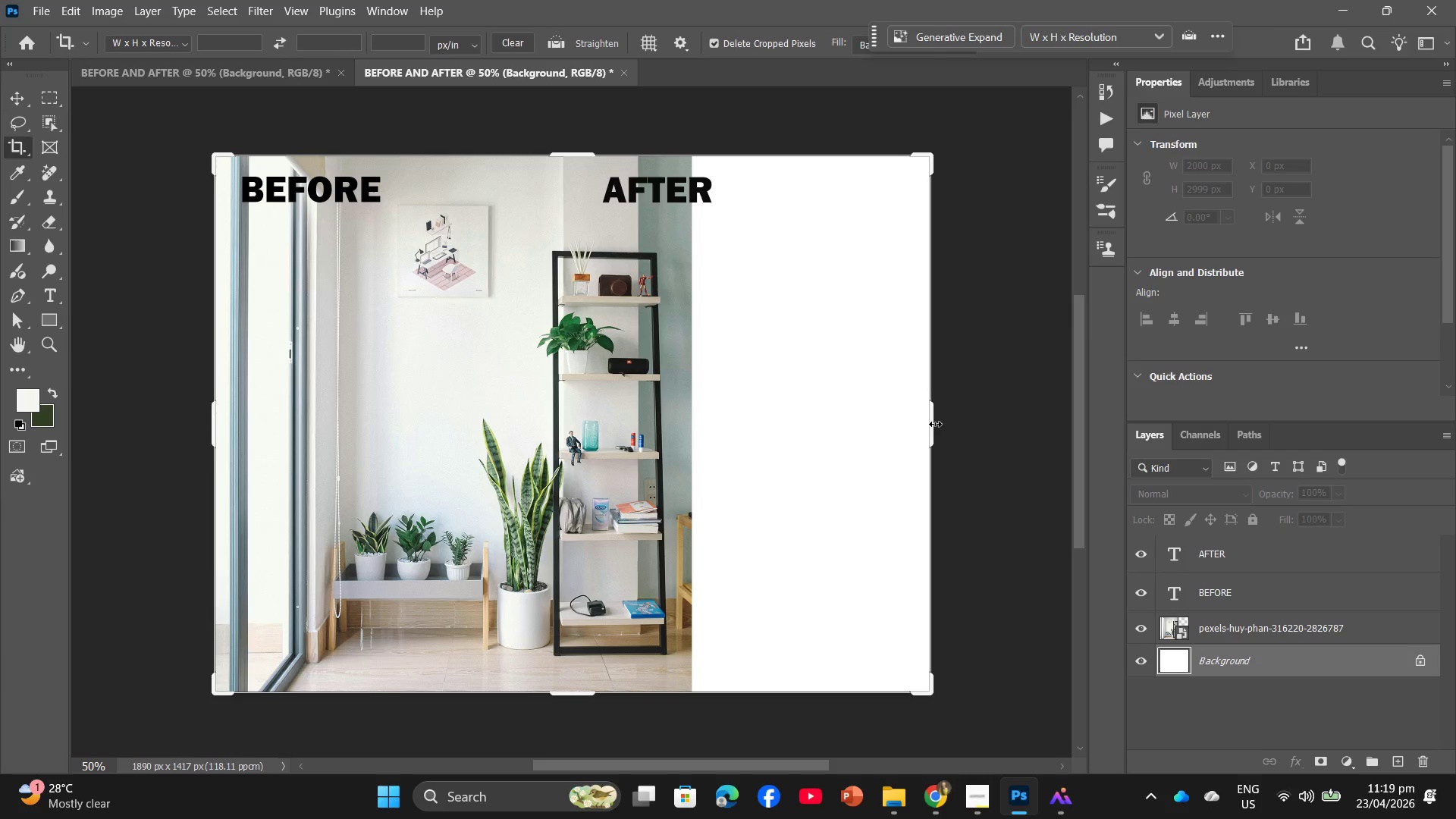 
left_click_drag(start_coordinate=[929, 423], to_coordinate=[1050, 428])
 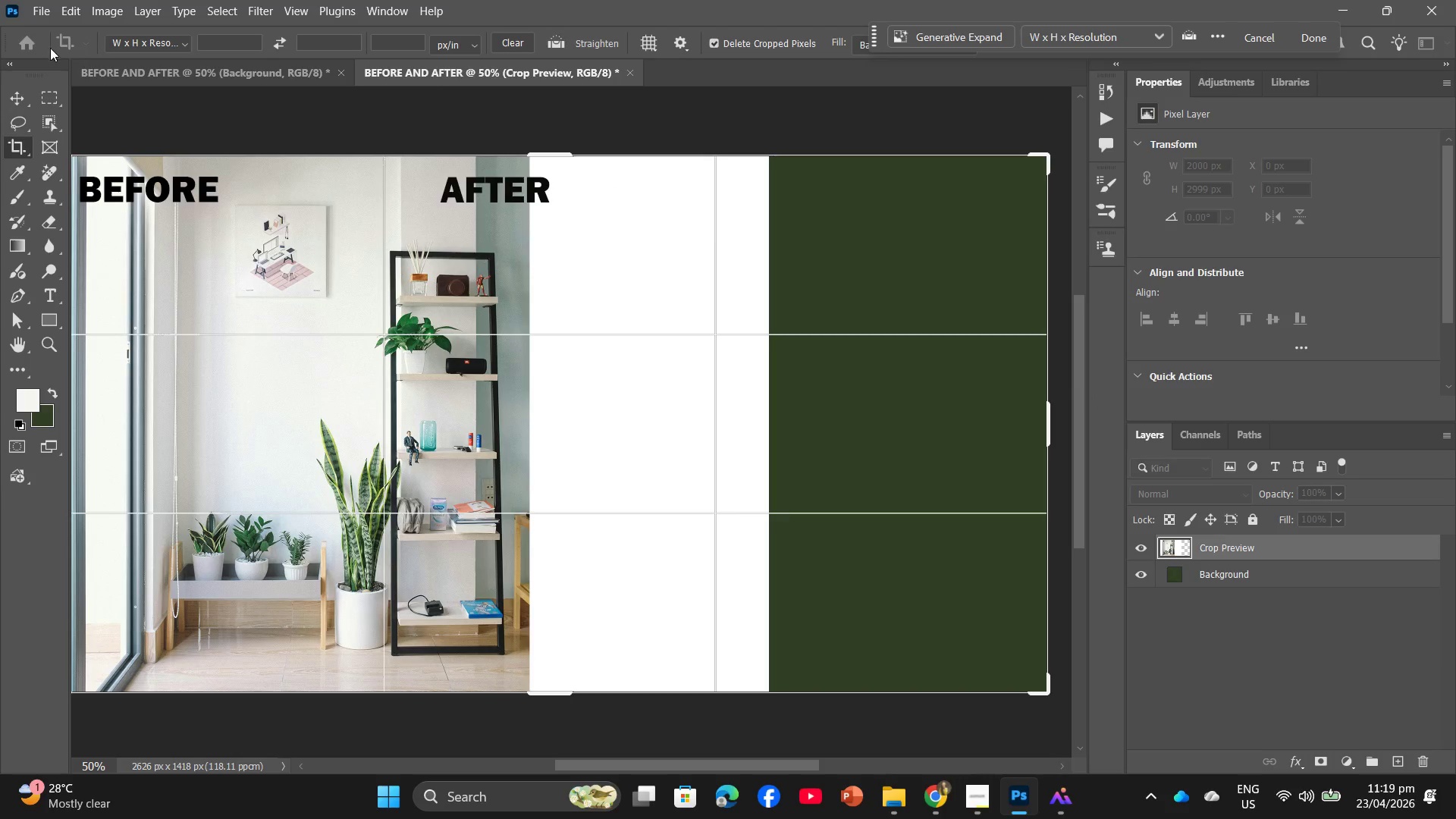 
left_click([17, 105])
 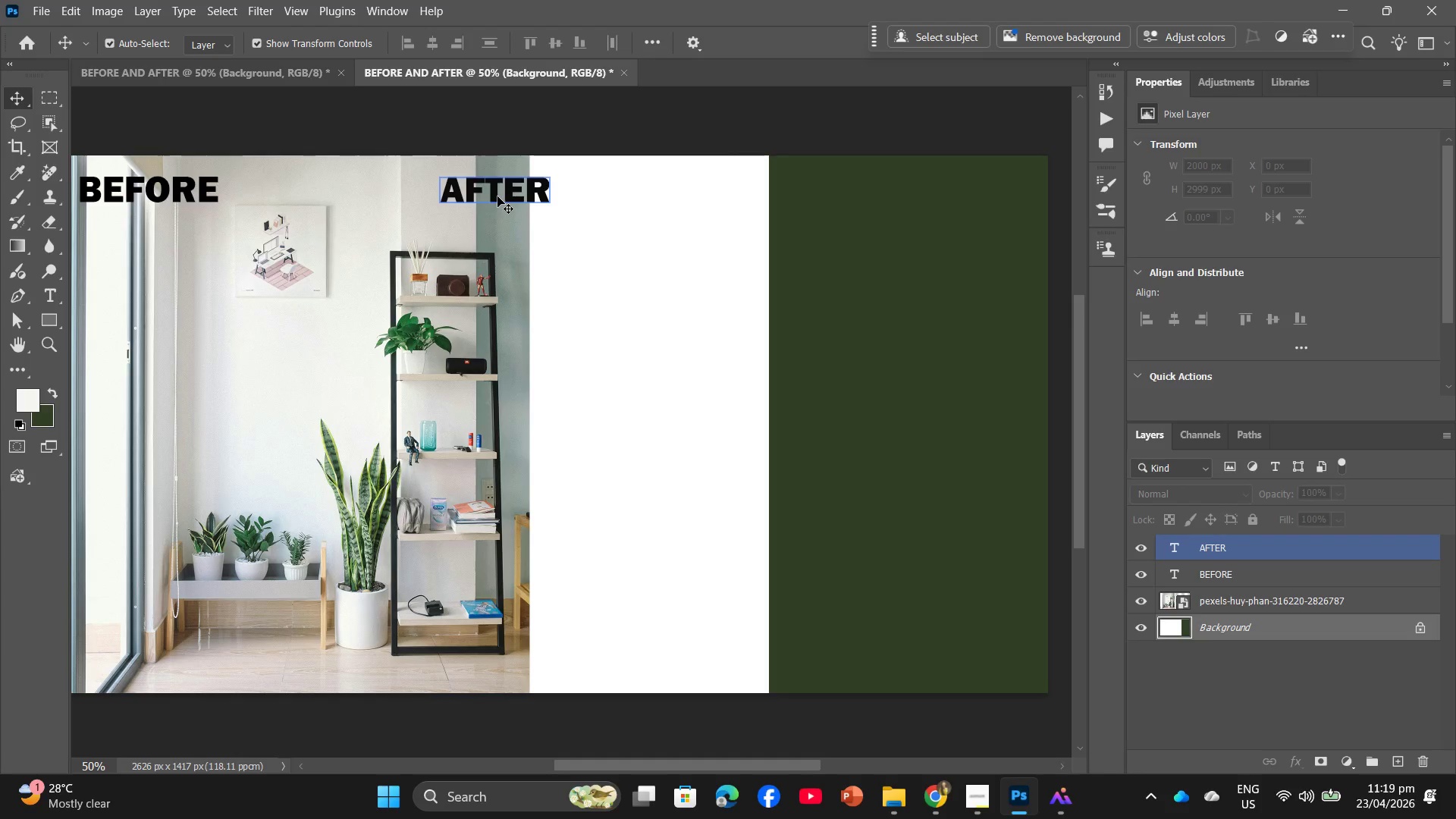 
left_click_drag(start_coordinate=[500, 192], to_coordinate=[607, 193])
 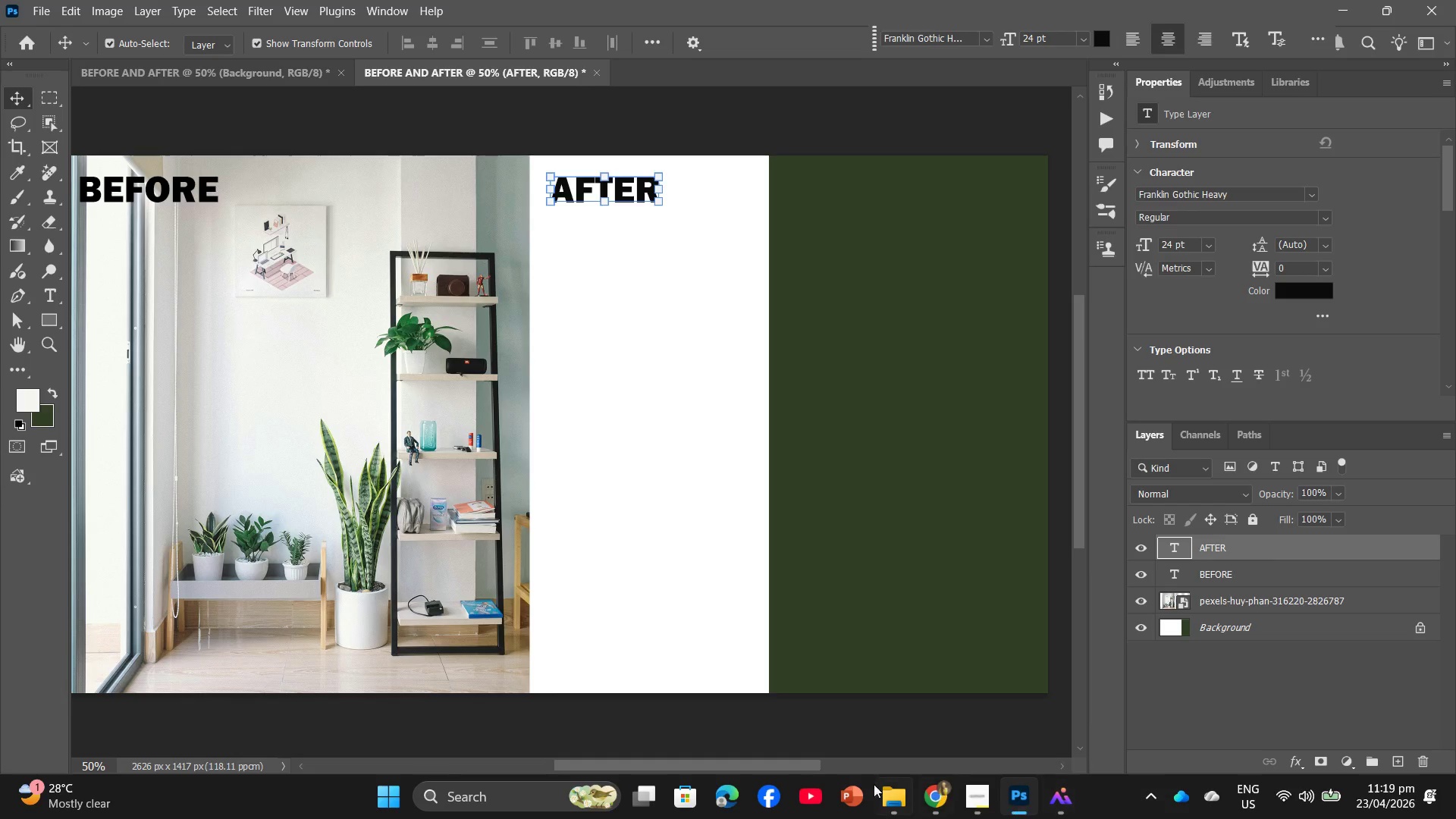 
left_click([881, 795])
 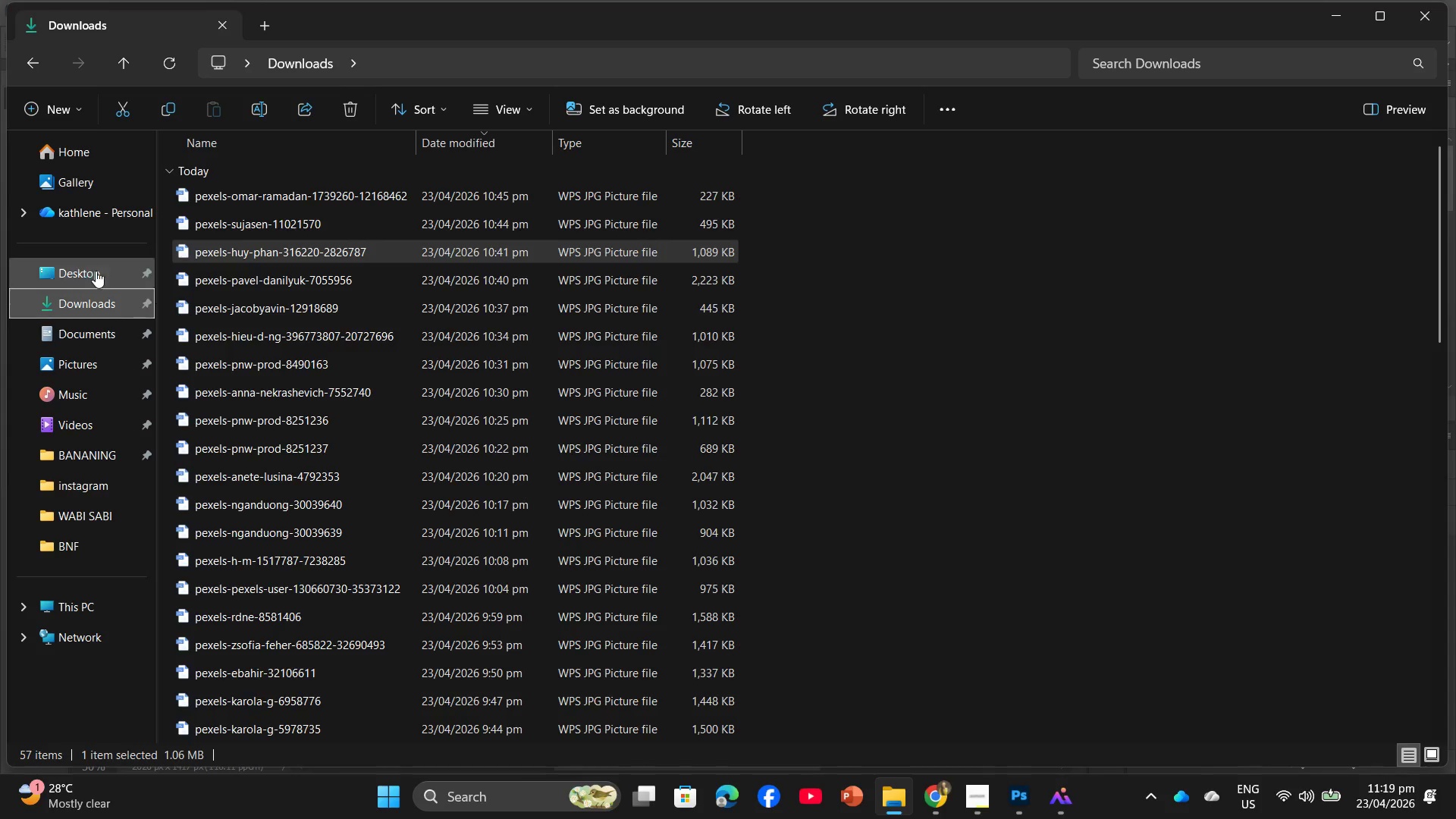 
left_click([86, 271])
 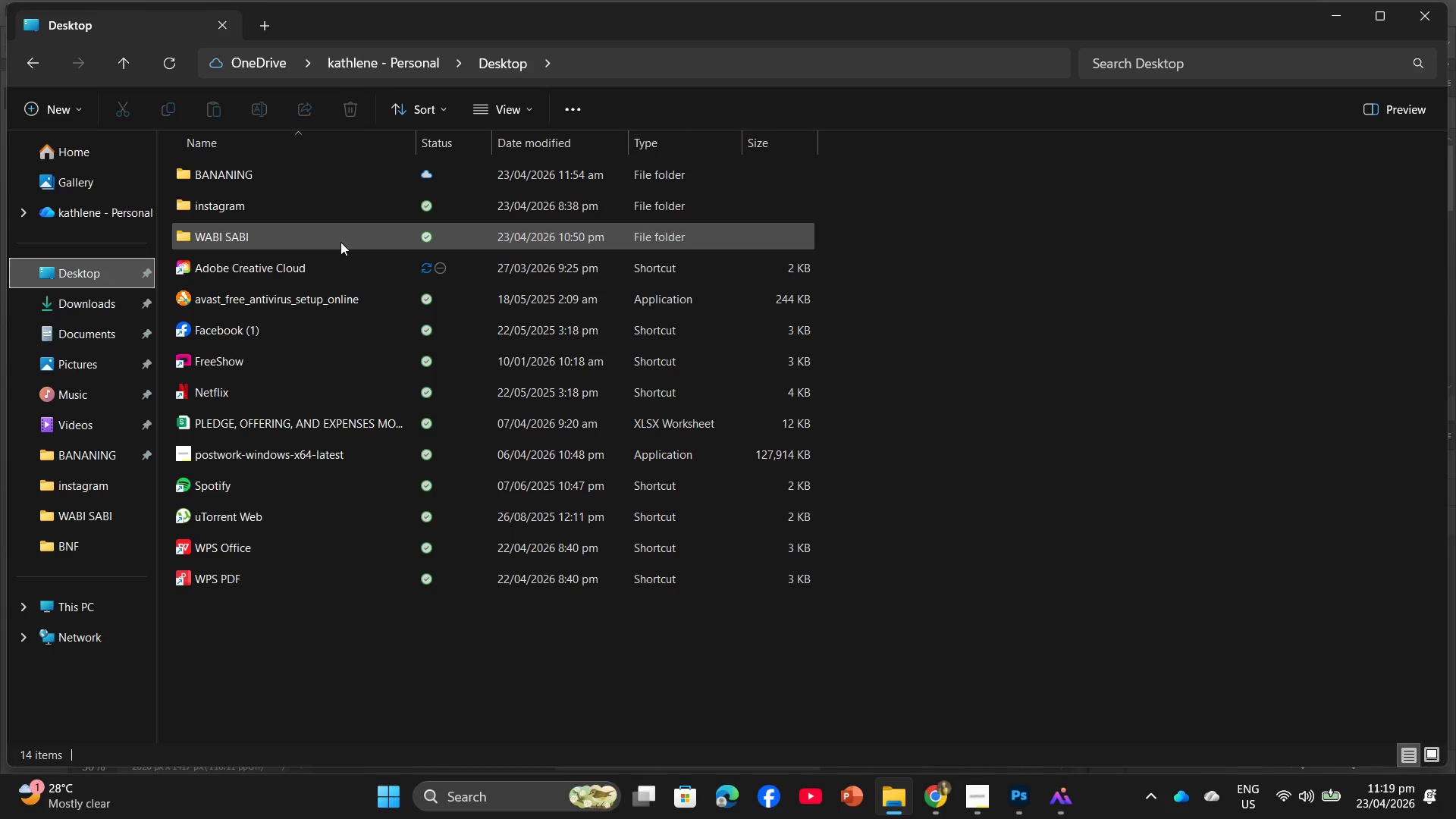 
double_click([340, 242])
 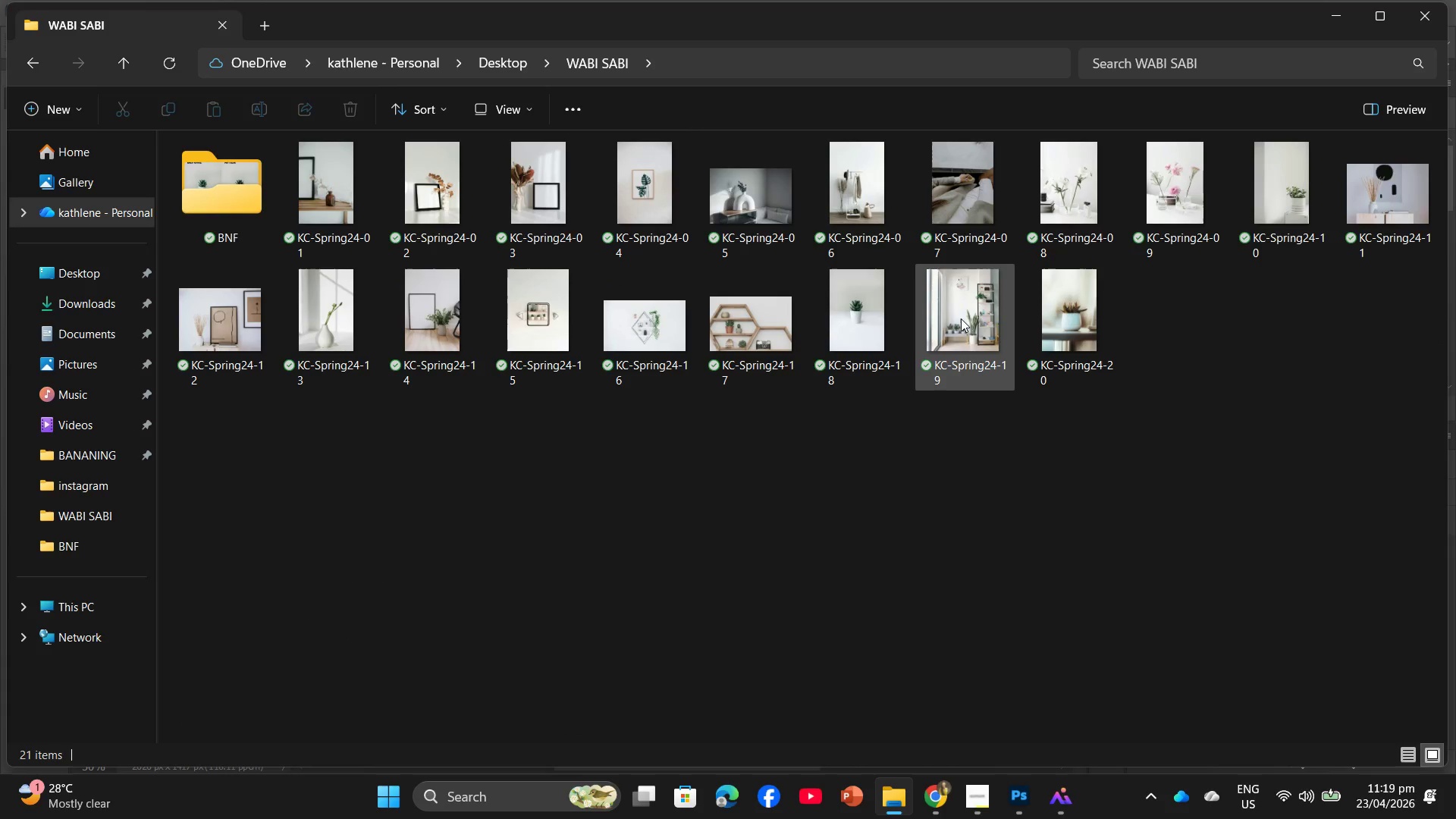 
left_click_drag(start_coordinate=[958, 303], to_coordinate=[757, 475])
 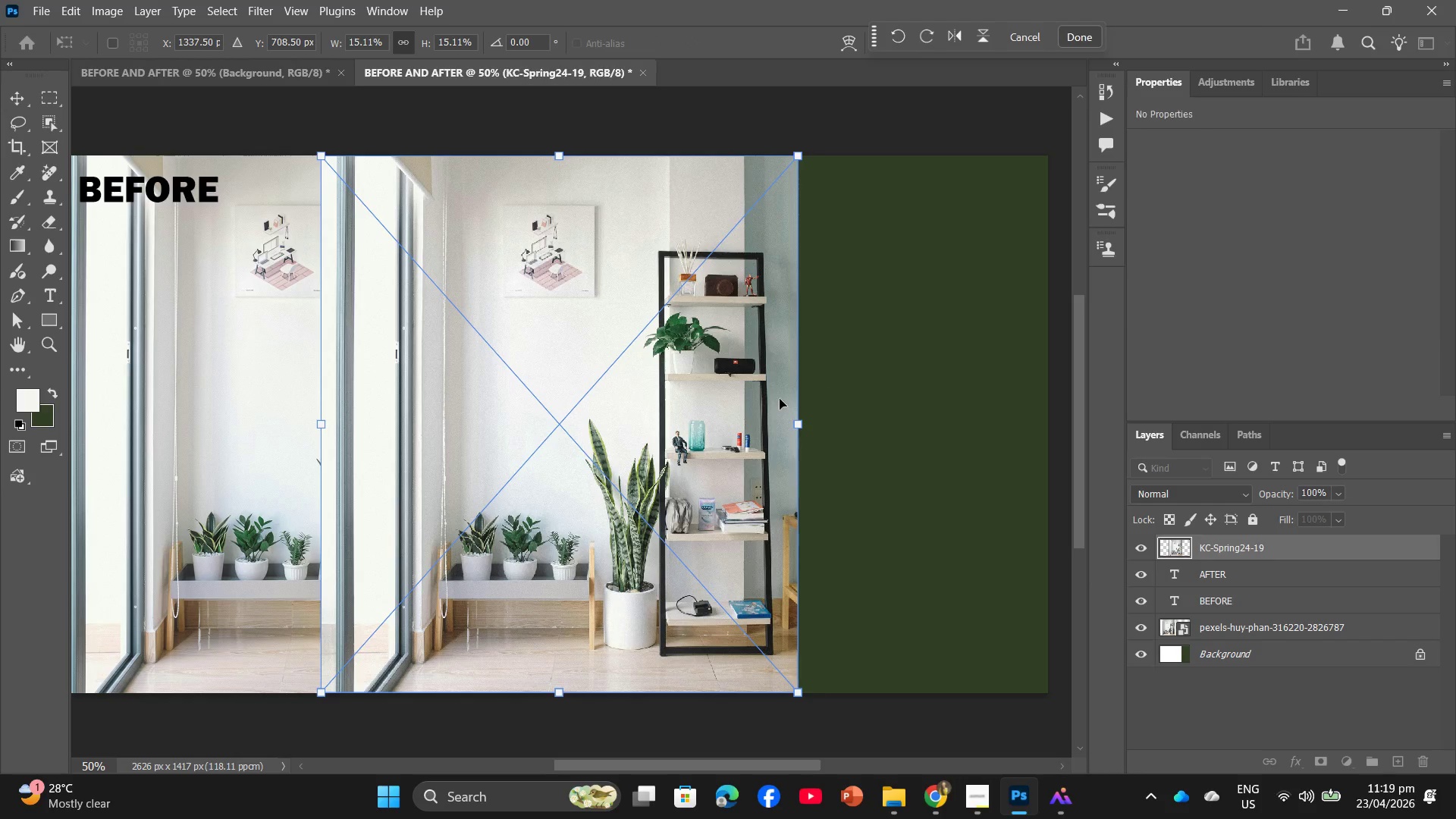 
left_click_drag(start_coordinate=[684, 405], to_coordinate=[896, 401])
 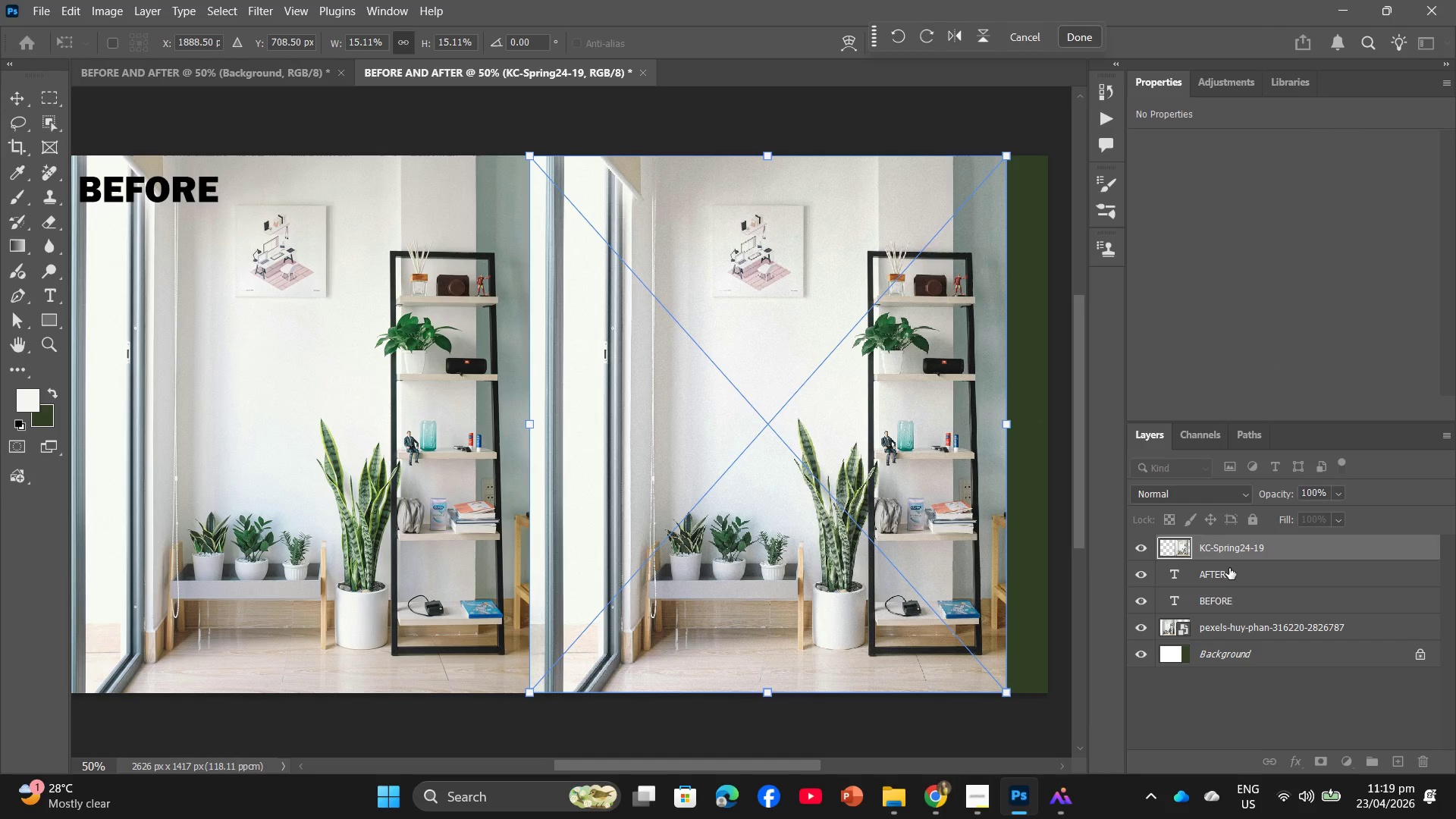 
left_click_drag(start_coordinate=[1235, 548], to_coordinate=[1256, 610])
 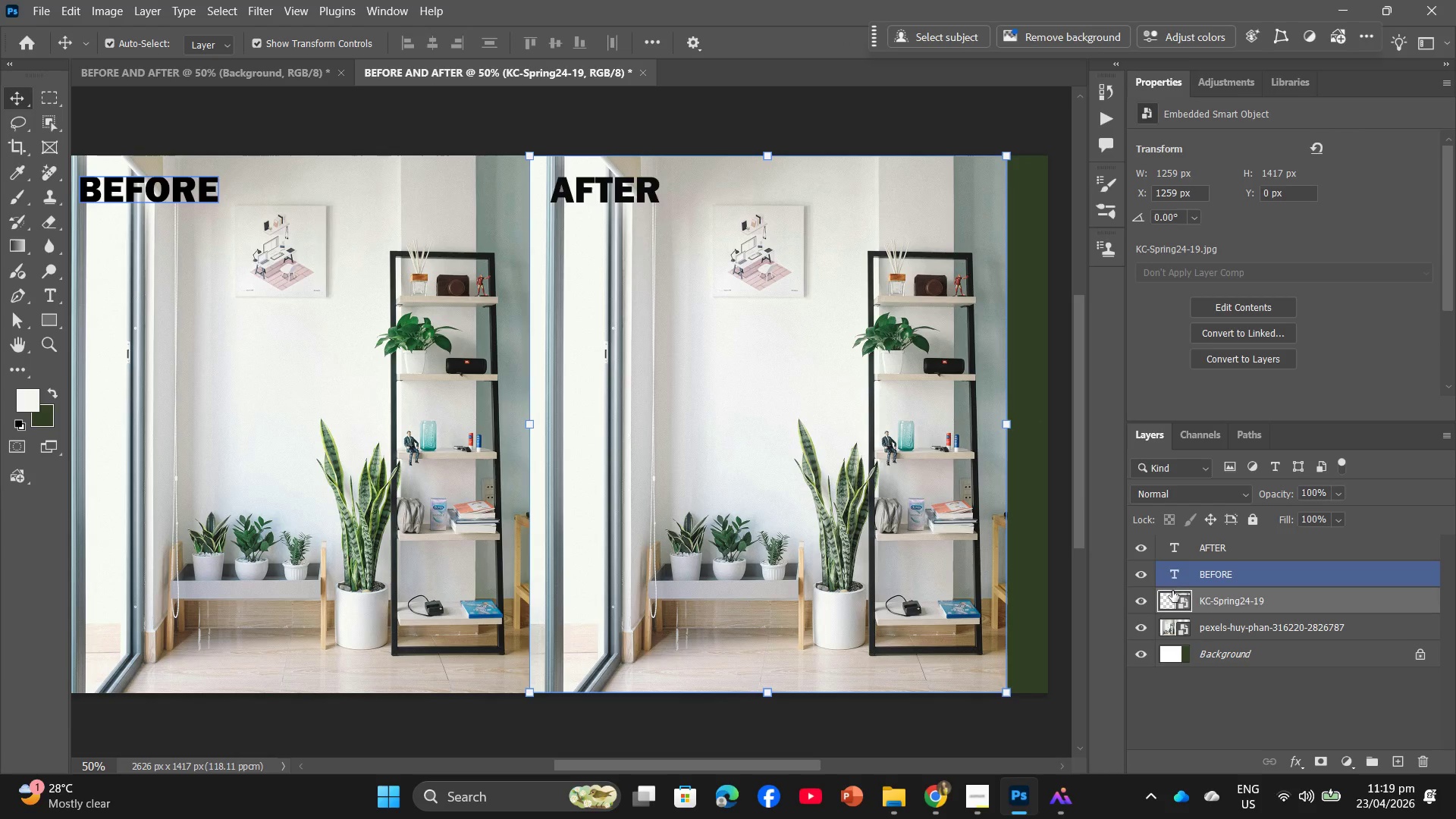 
left_click([1262, 659])
 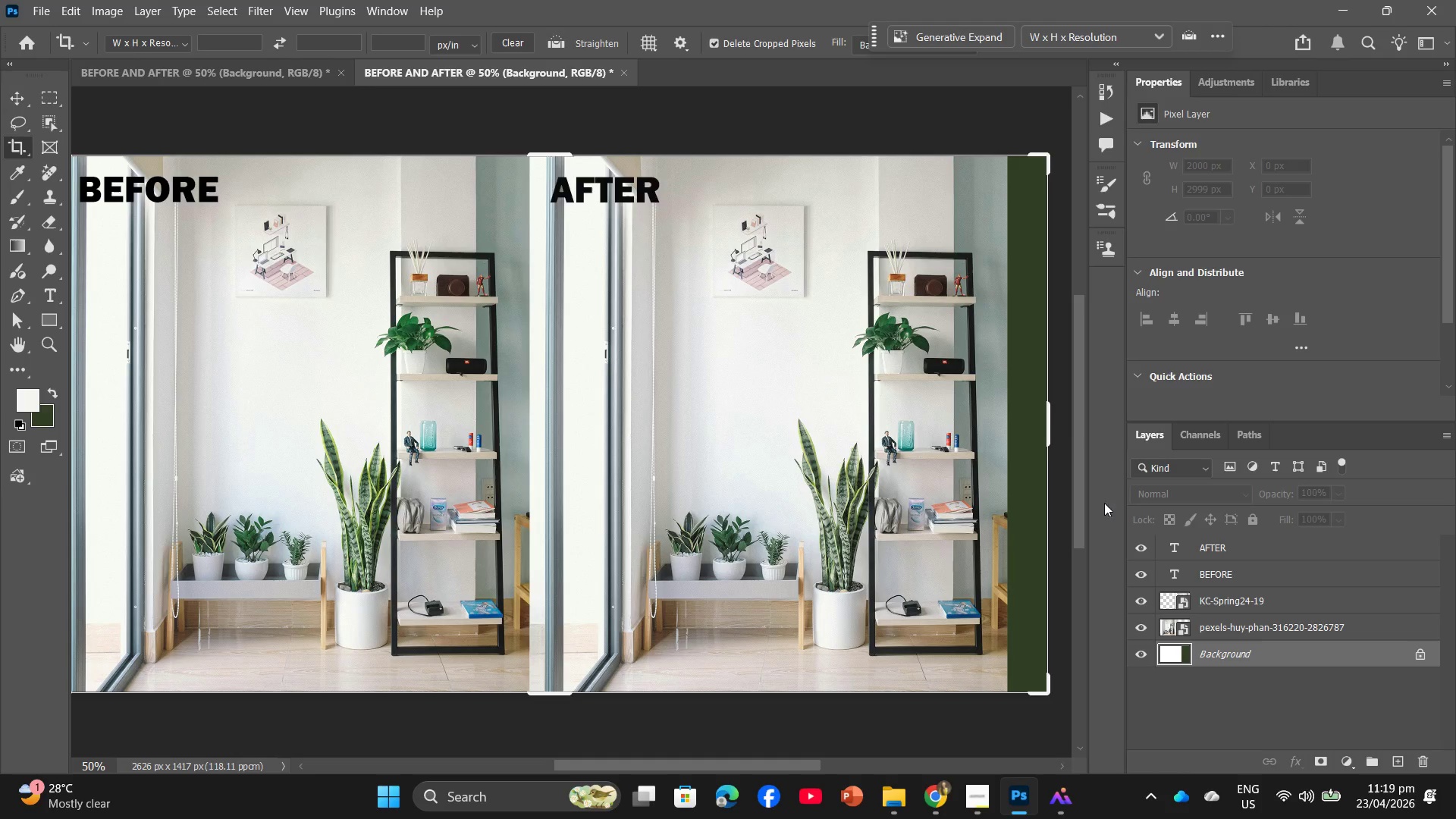 
left_click_drag(start_coordinate=[1050, 430], to_coordinate=[1031, 420])
 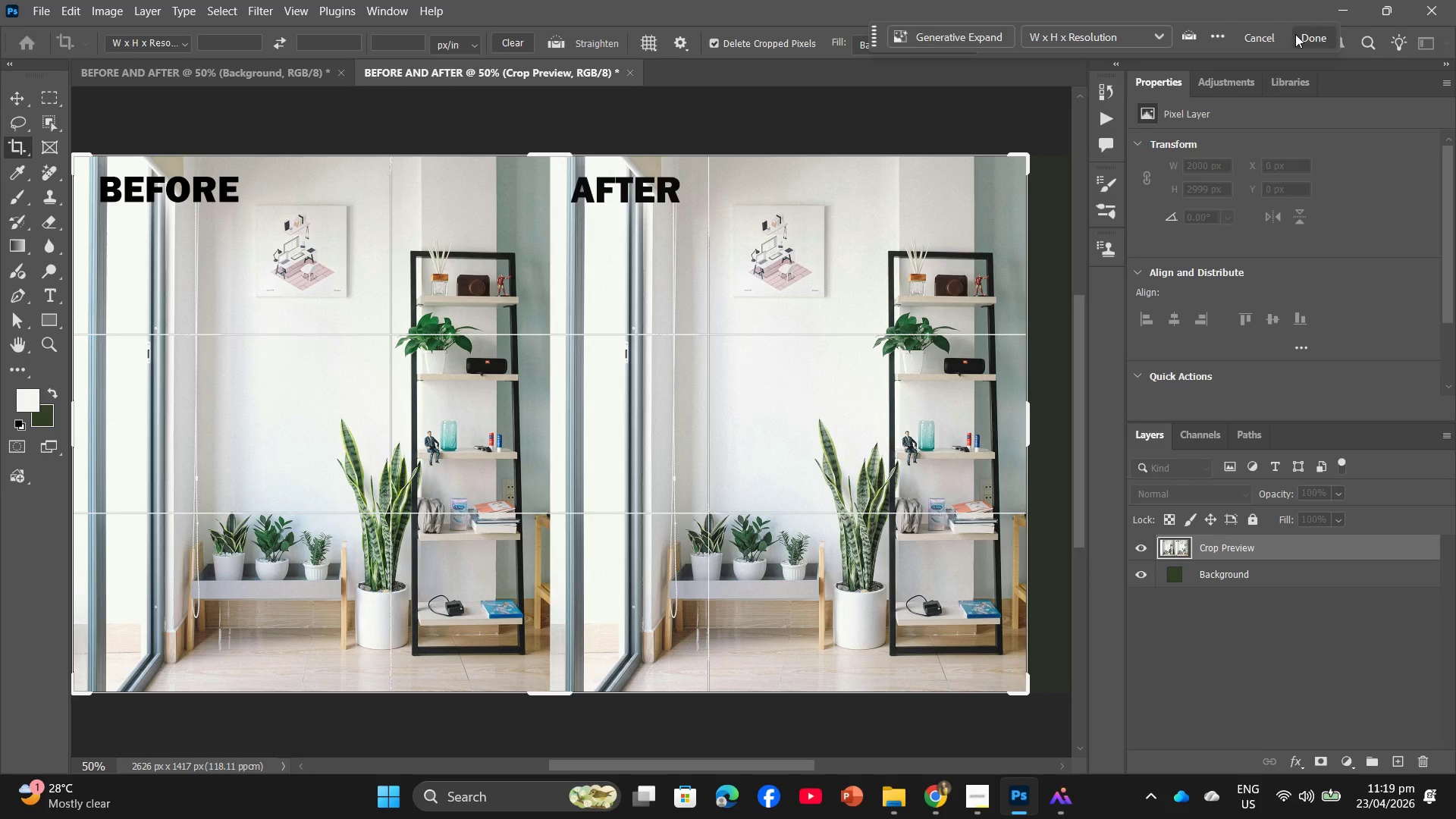 
left_click([1319, 31])
 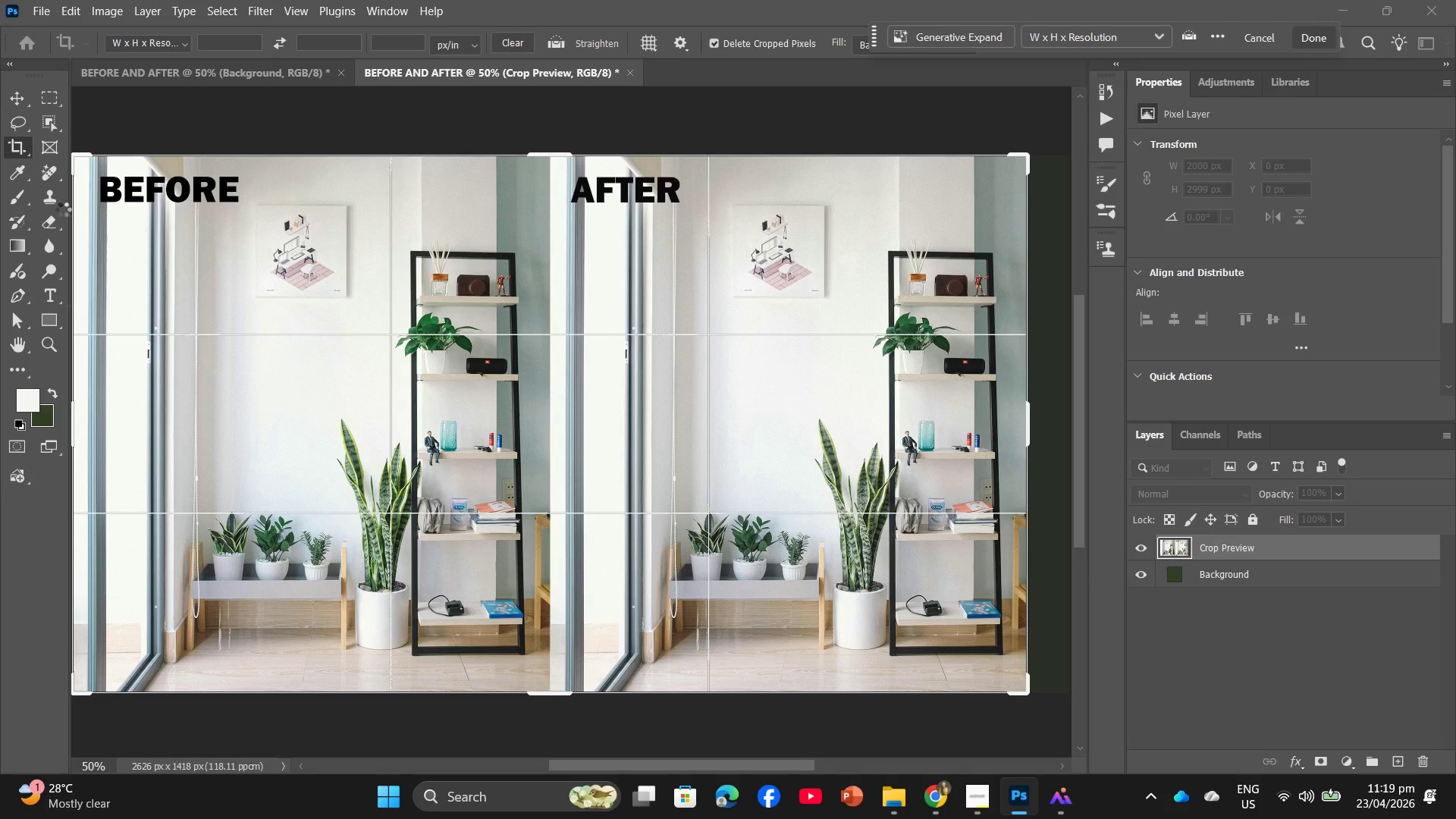 
left_click([35, 18])
 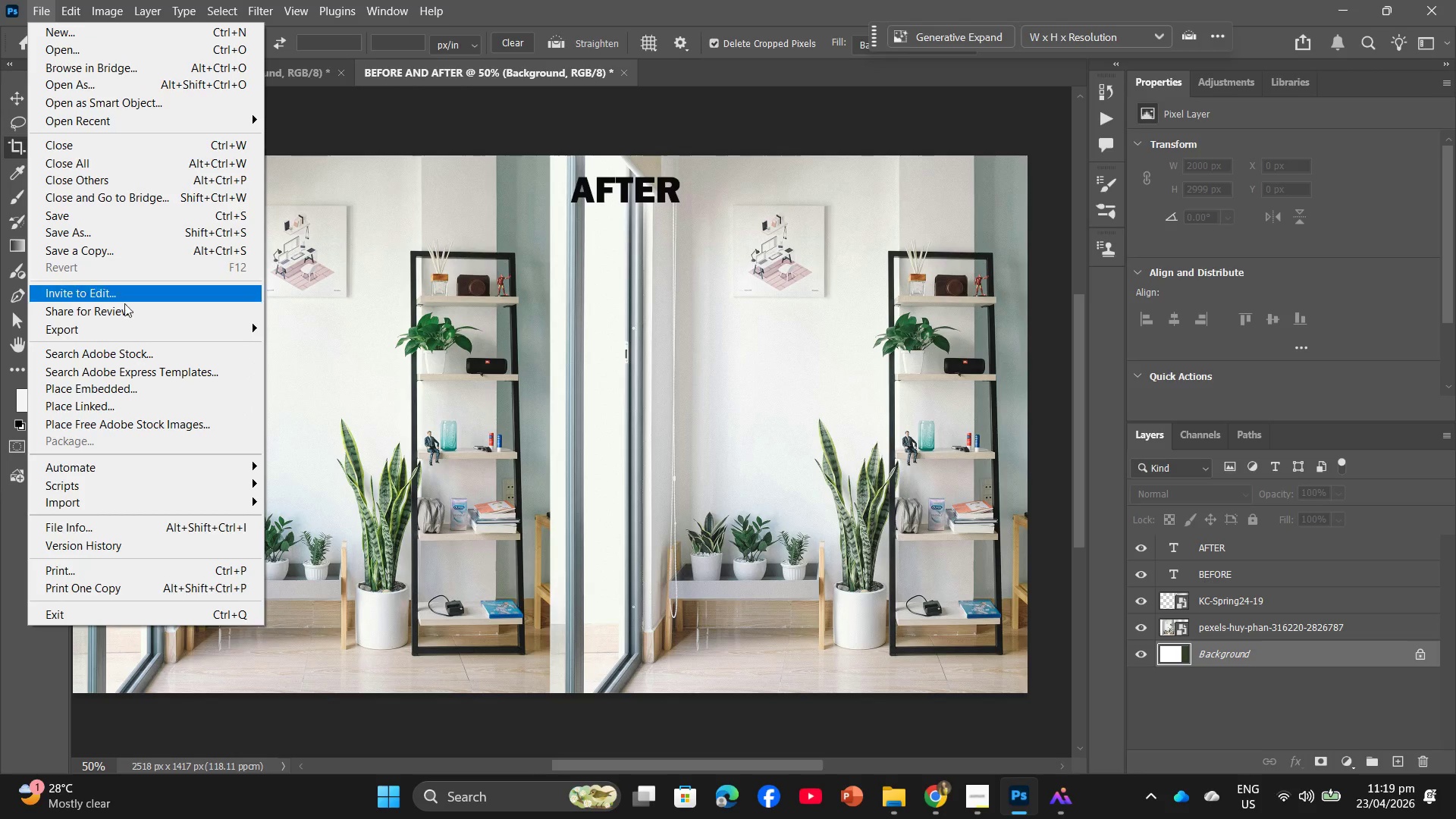 
left_click([125, 334])
 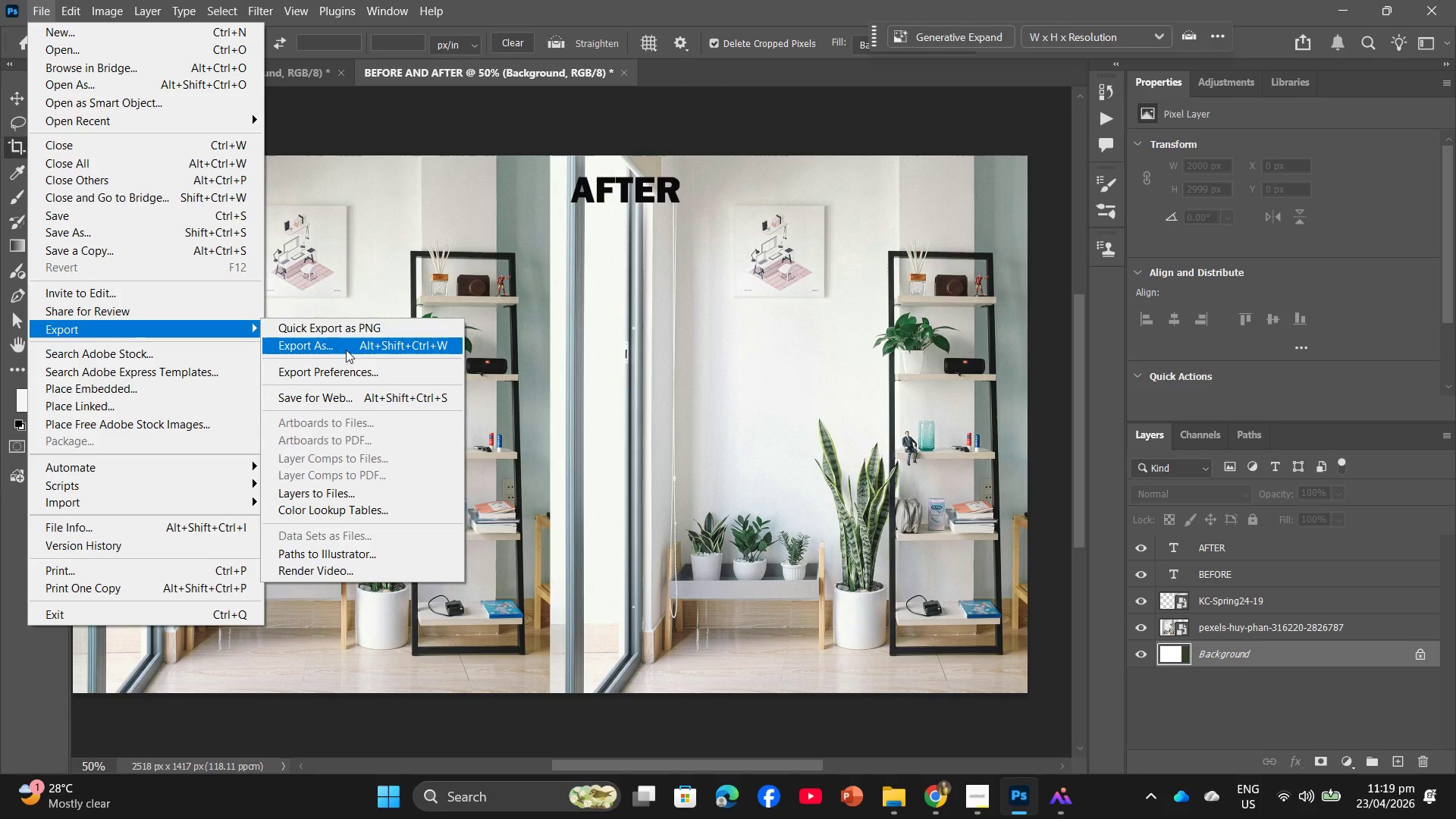 
left_click([347, 349])
 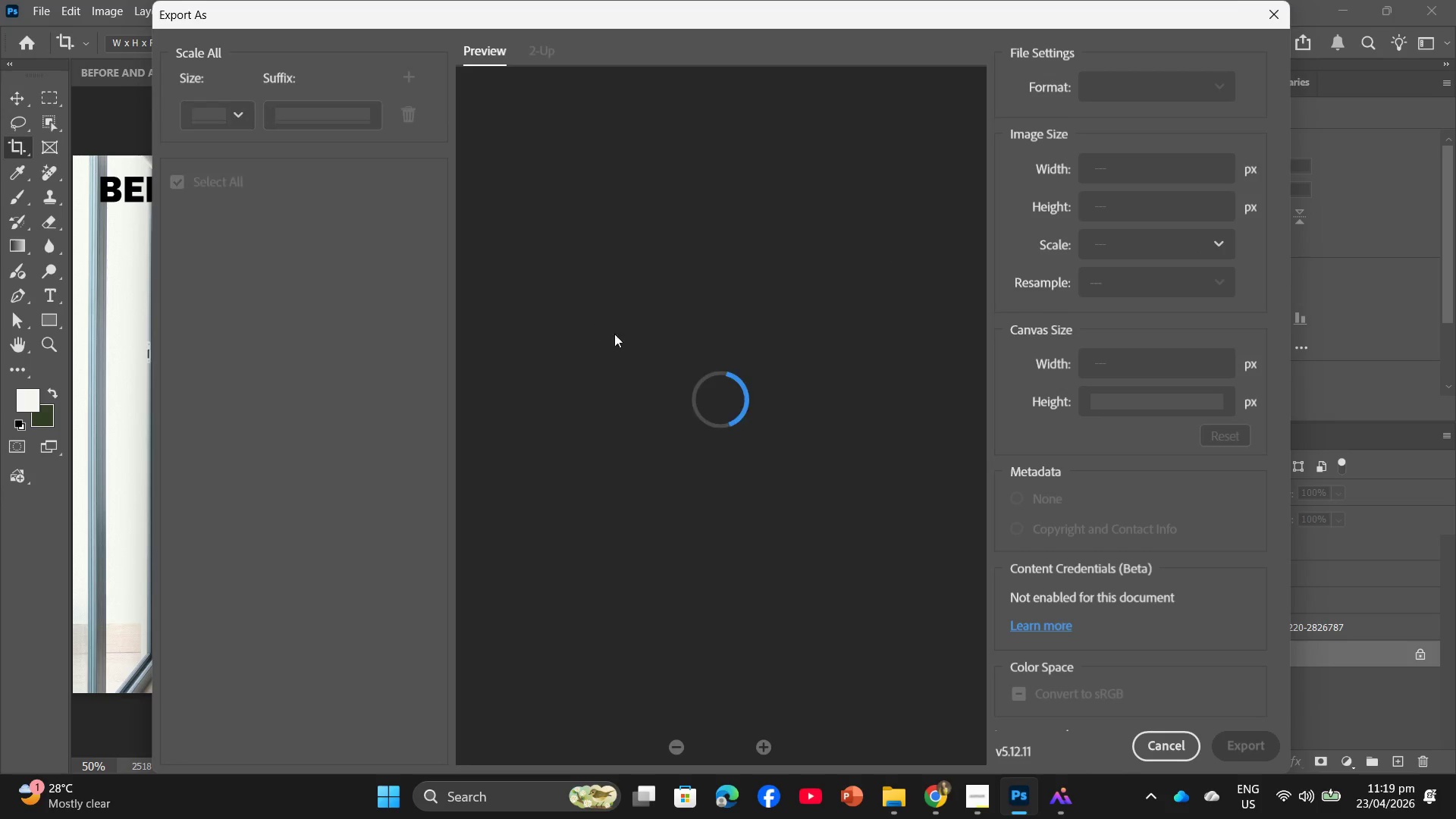 
left_click([1244, 747])
 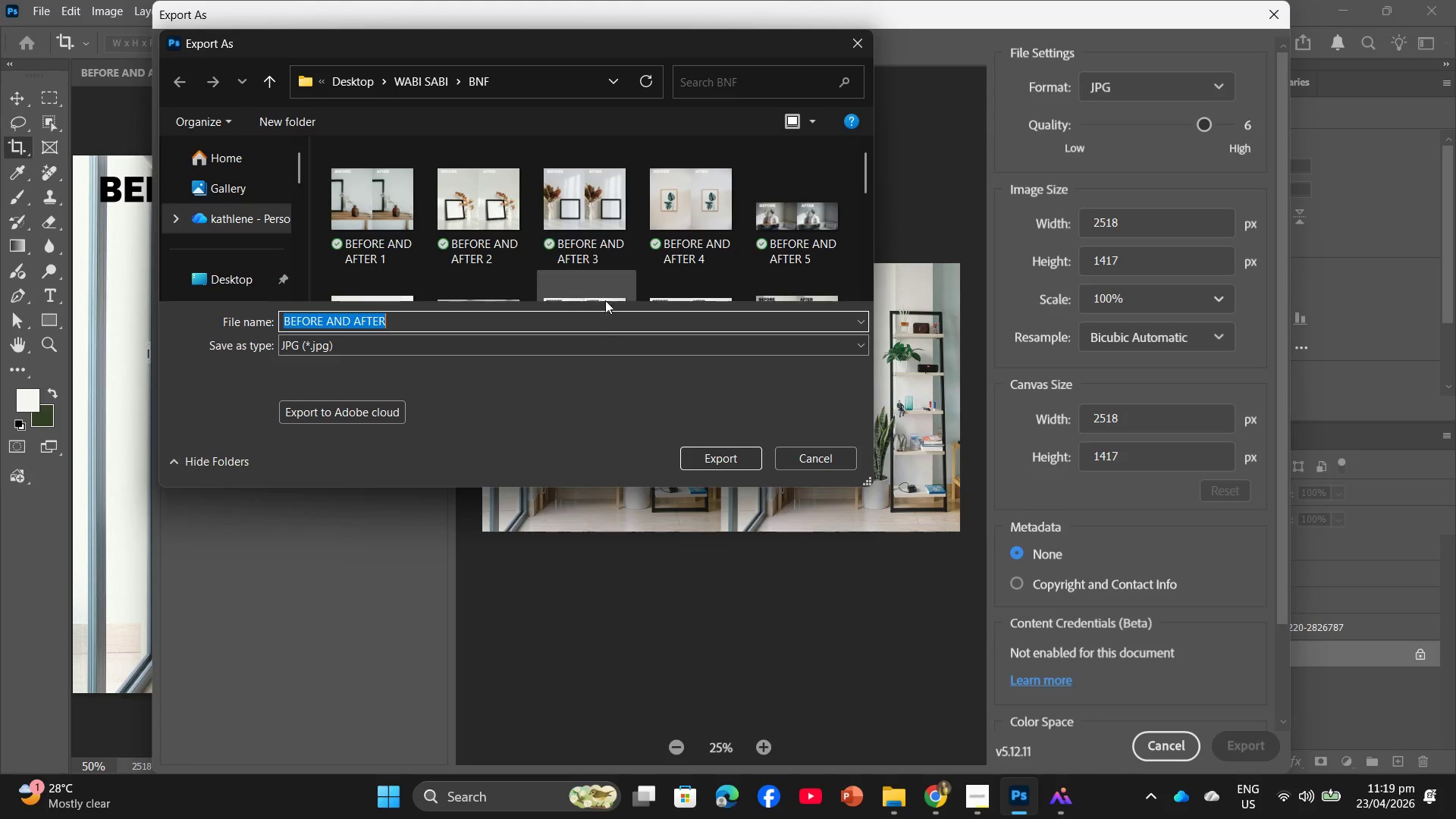 
left_click([413, 319])
 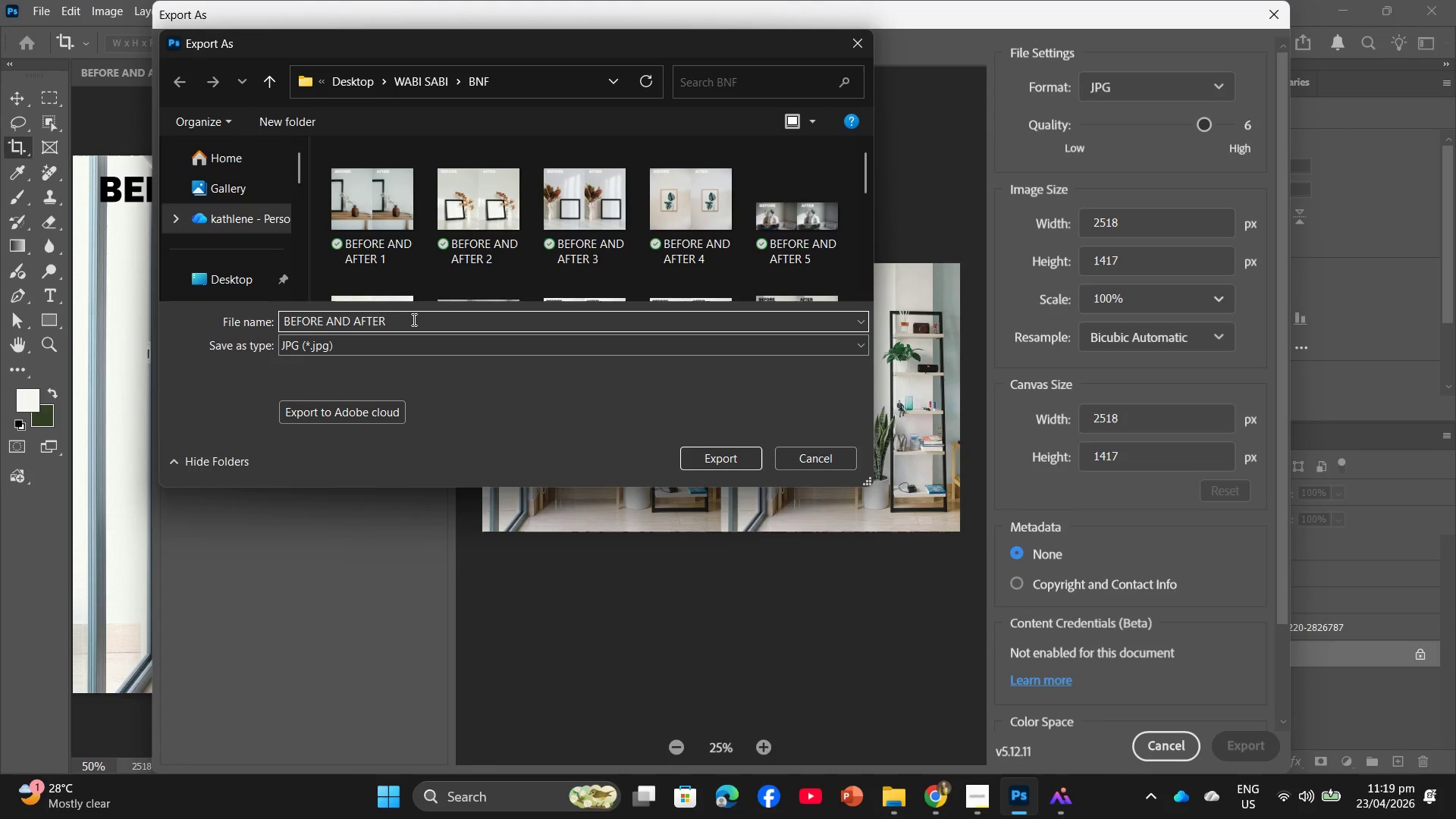 
type( 19)
 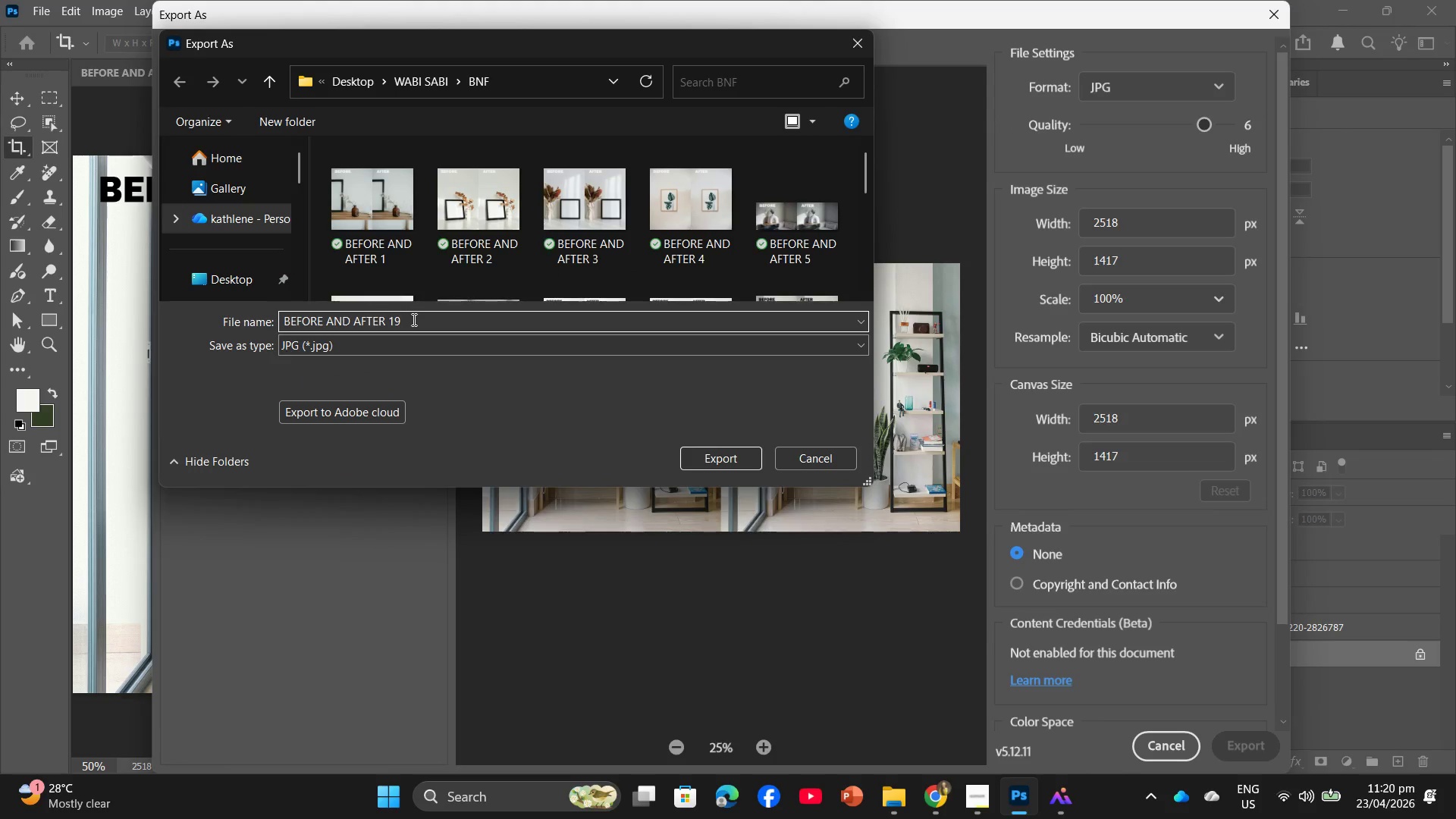 
key(Enter)
 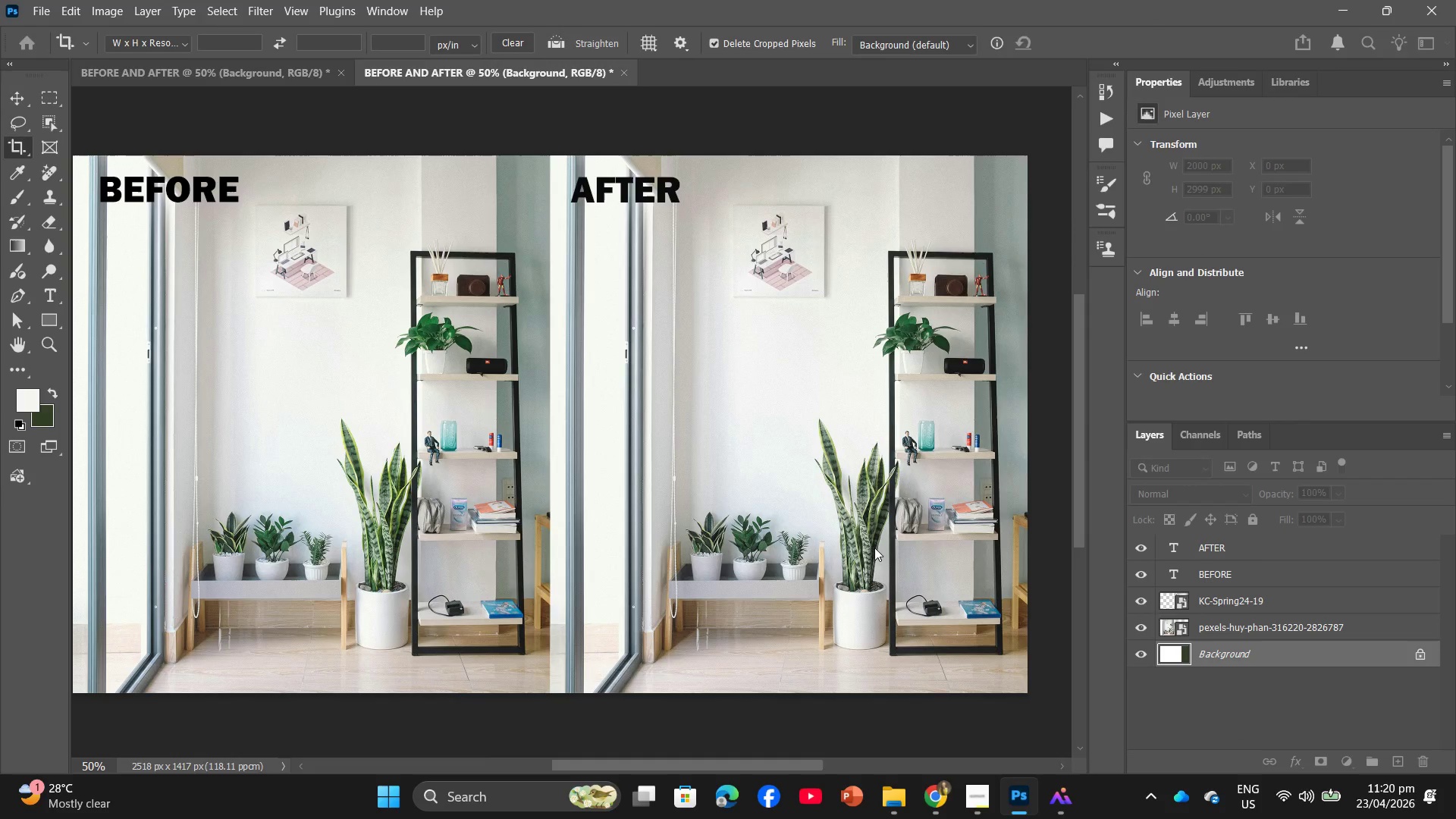 
left_click([324, 324])
 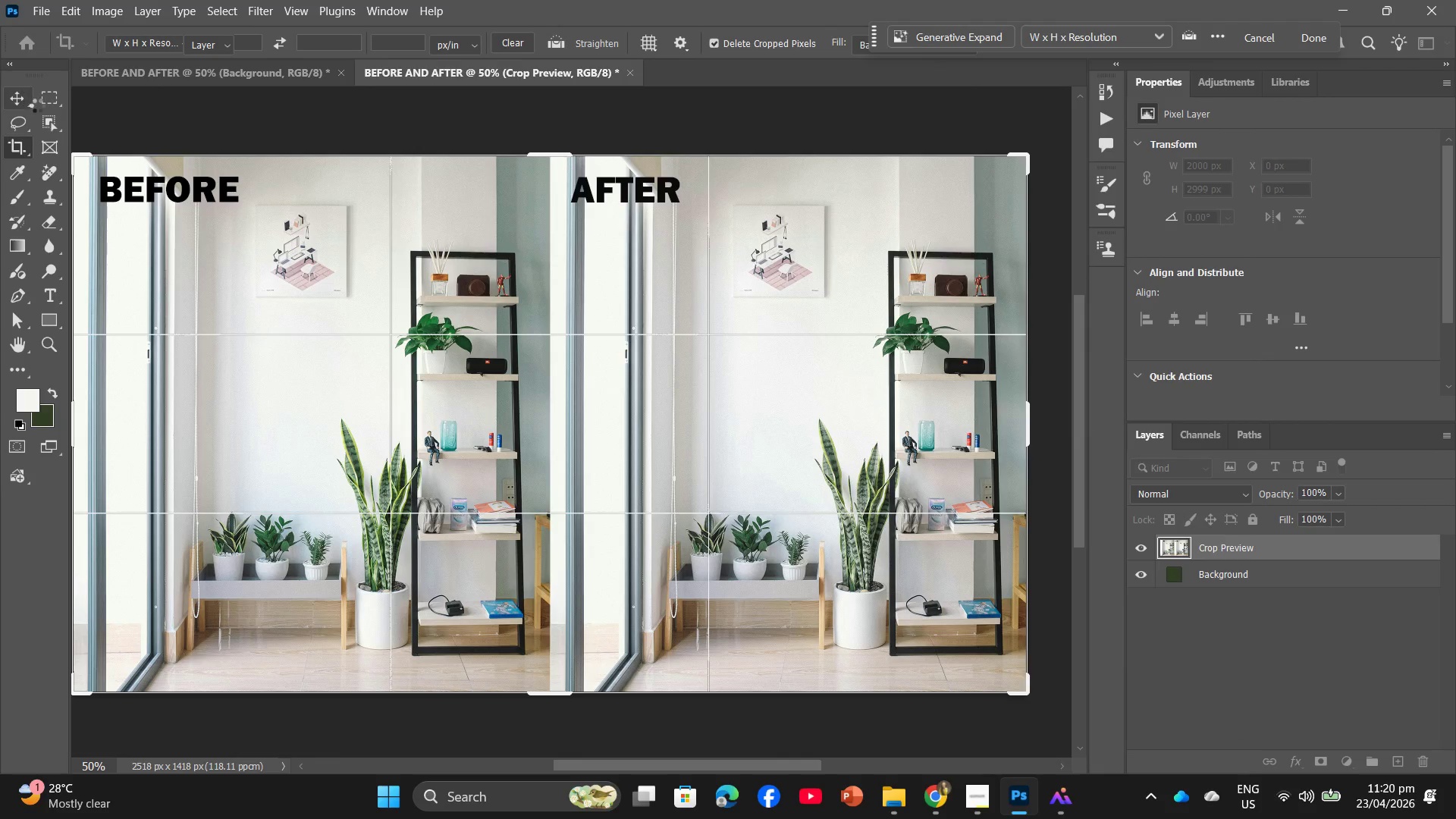 
left_click([262, 400])
 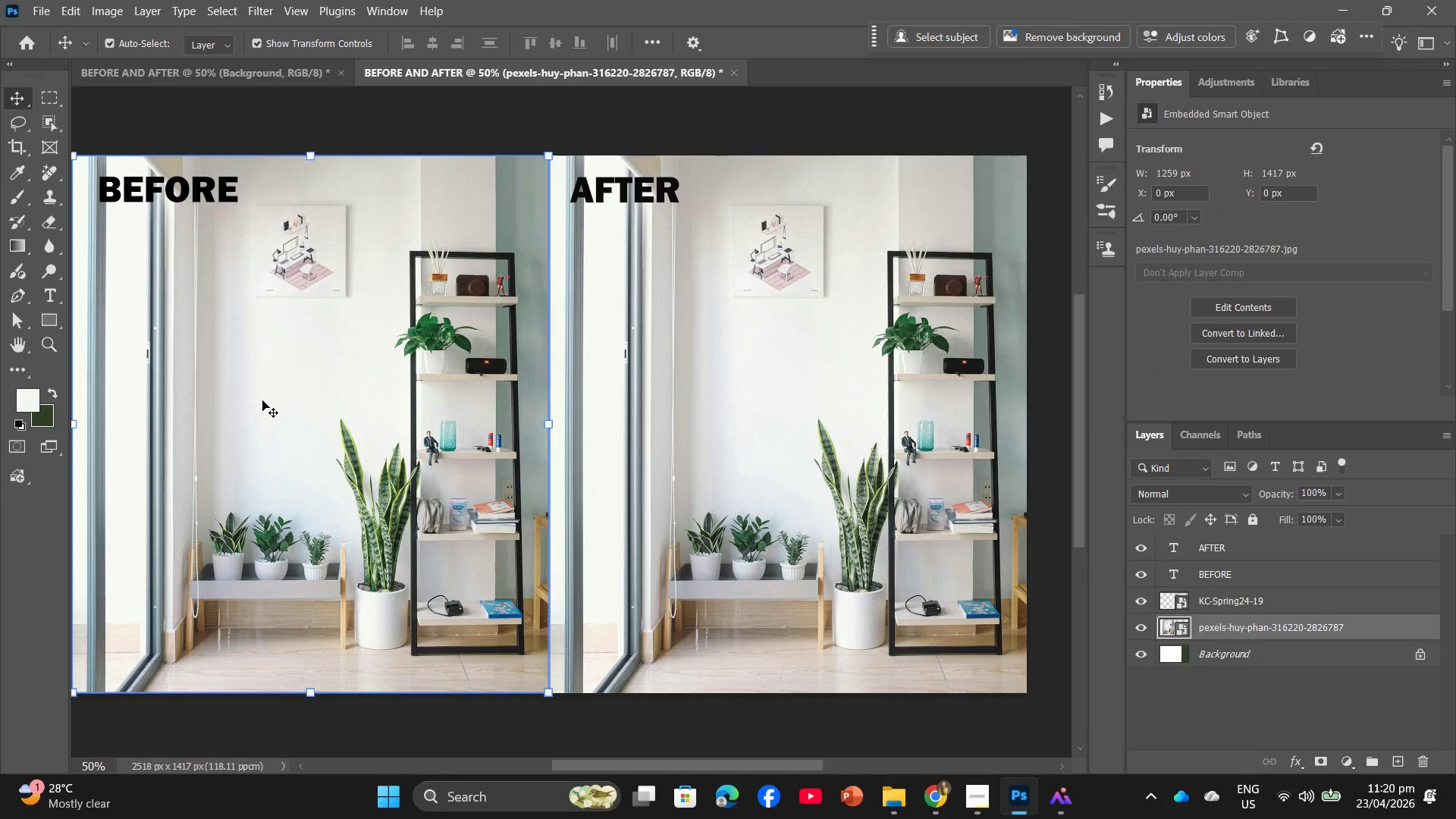 
key(Backspace)
 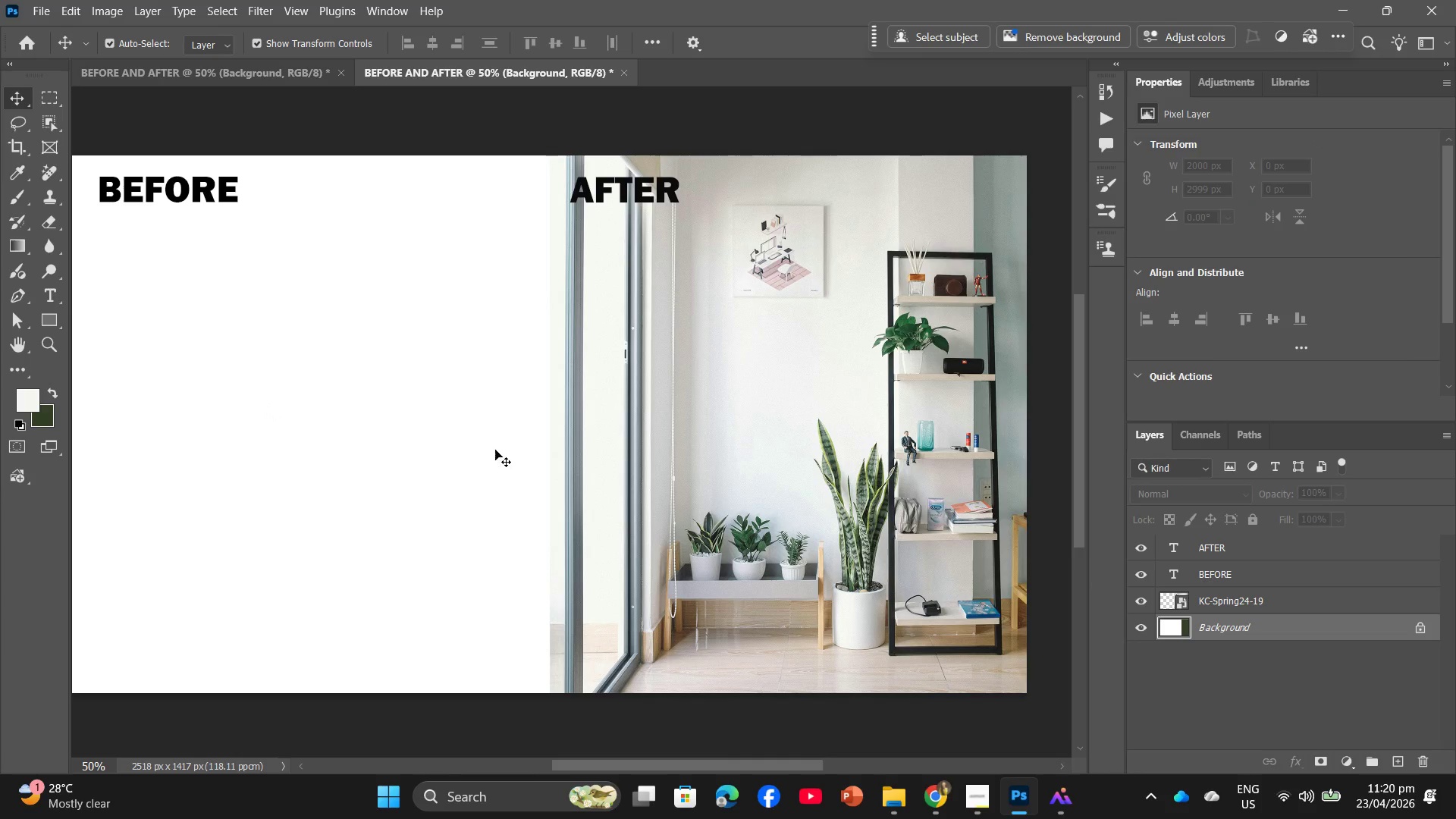 
left_click([591, 441])
 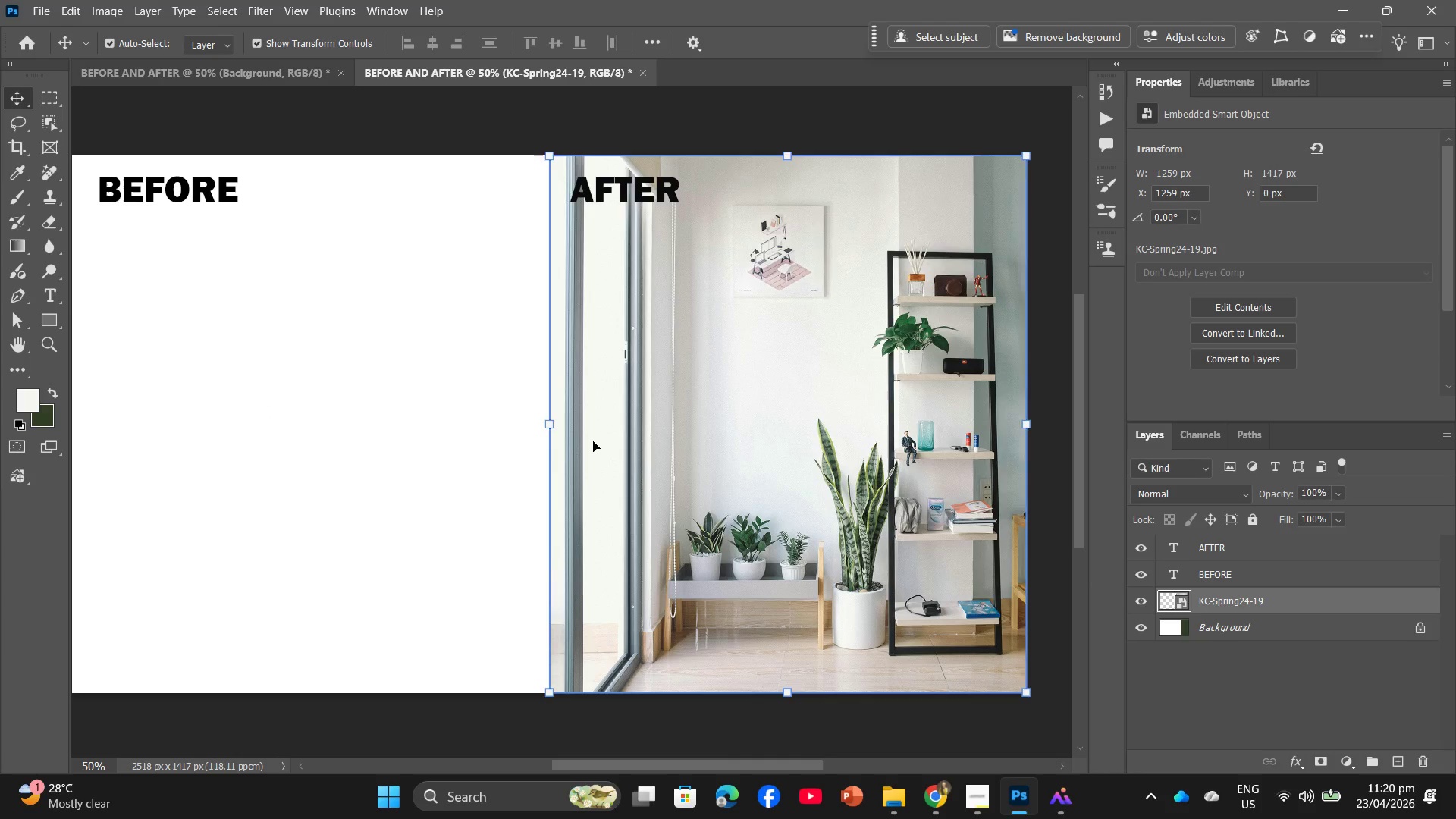 
key(Backspace)
 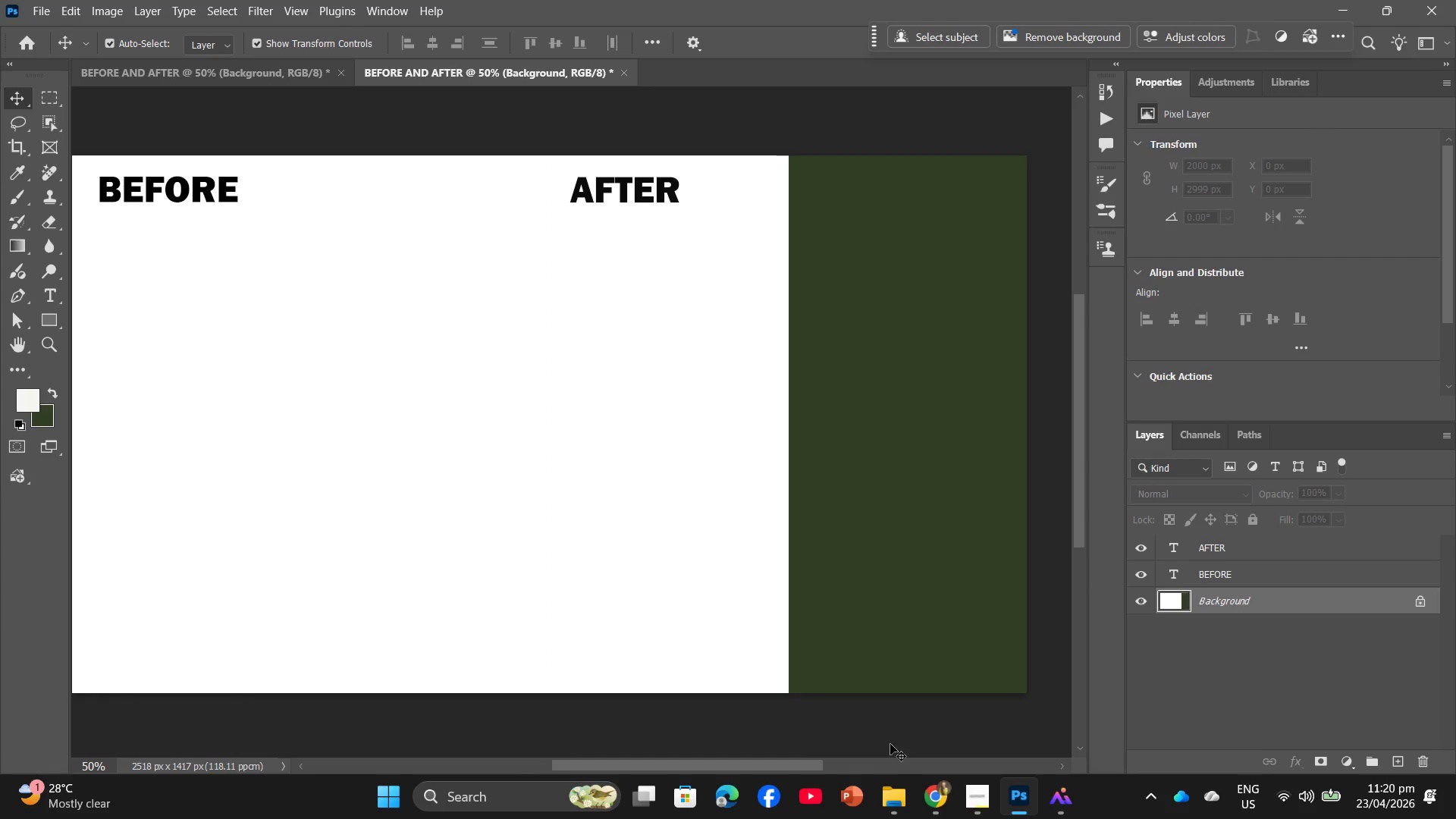 
left_click([882, 800])
 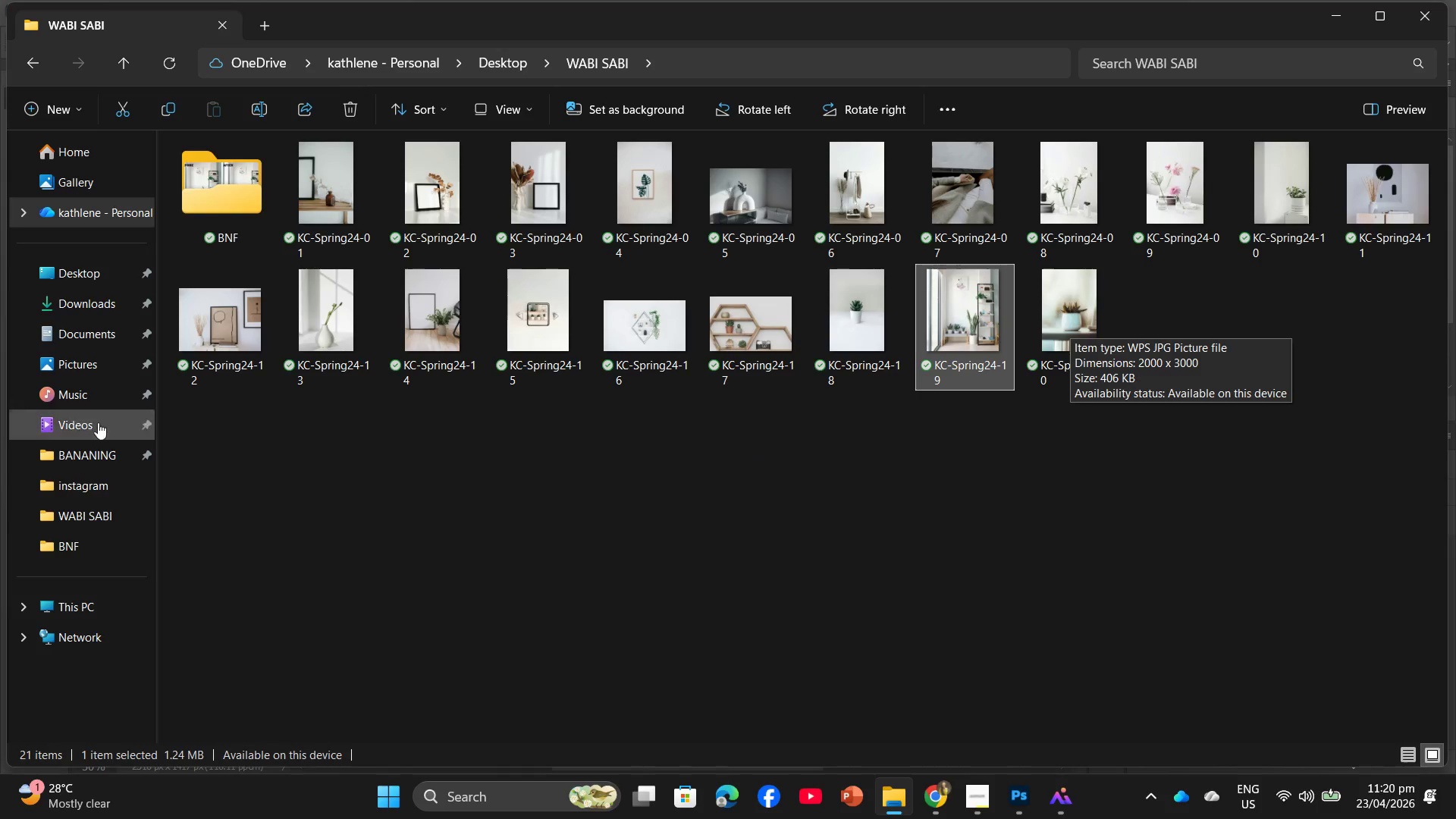 
left_click([93, 309])
 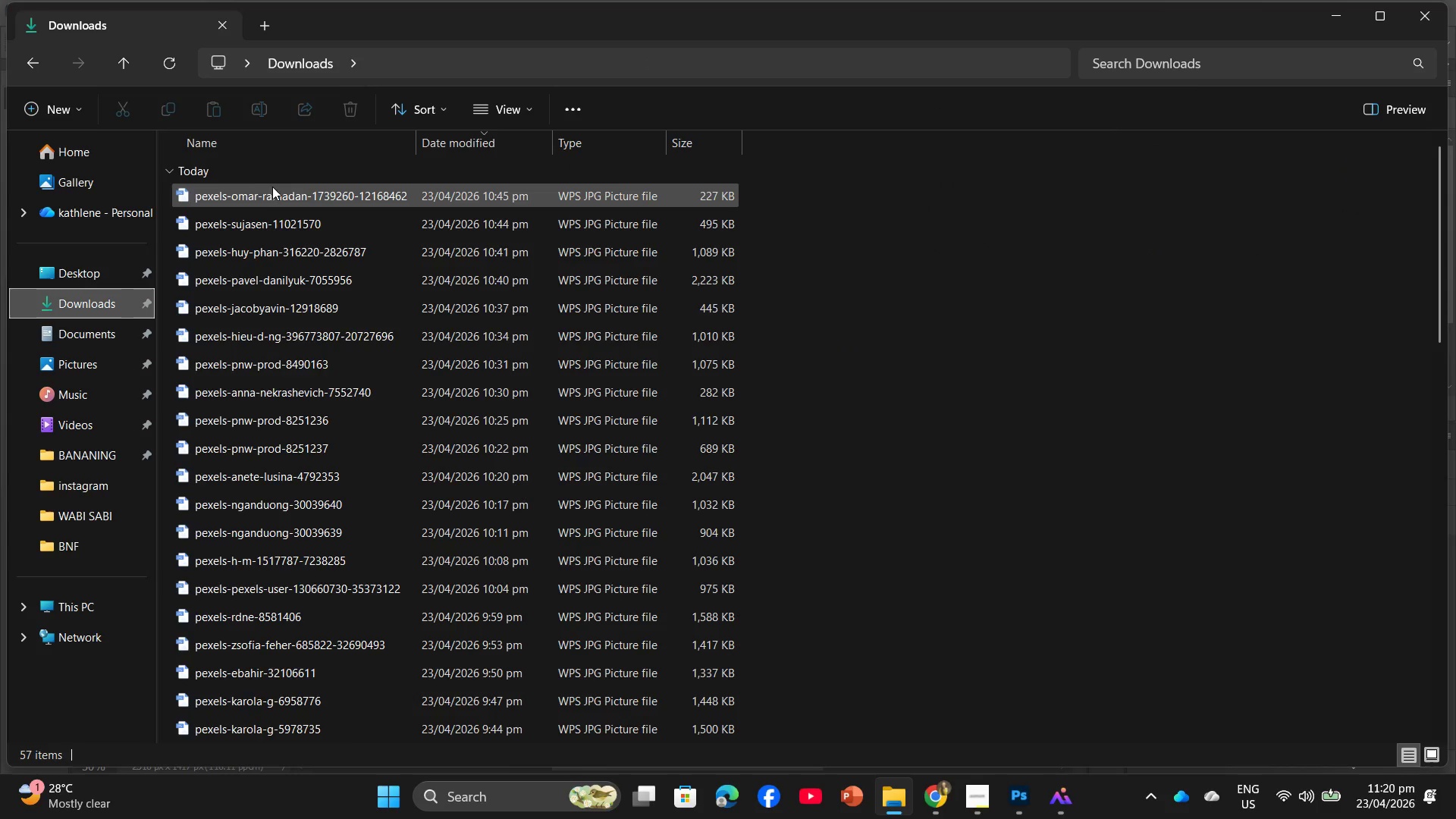 
left_click_drag(start_coordinate=[261, 196], to_coordinate=[306, 507])
 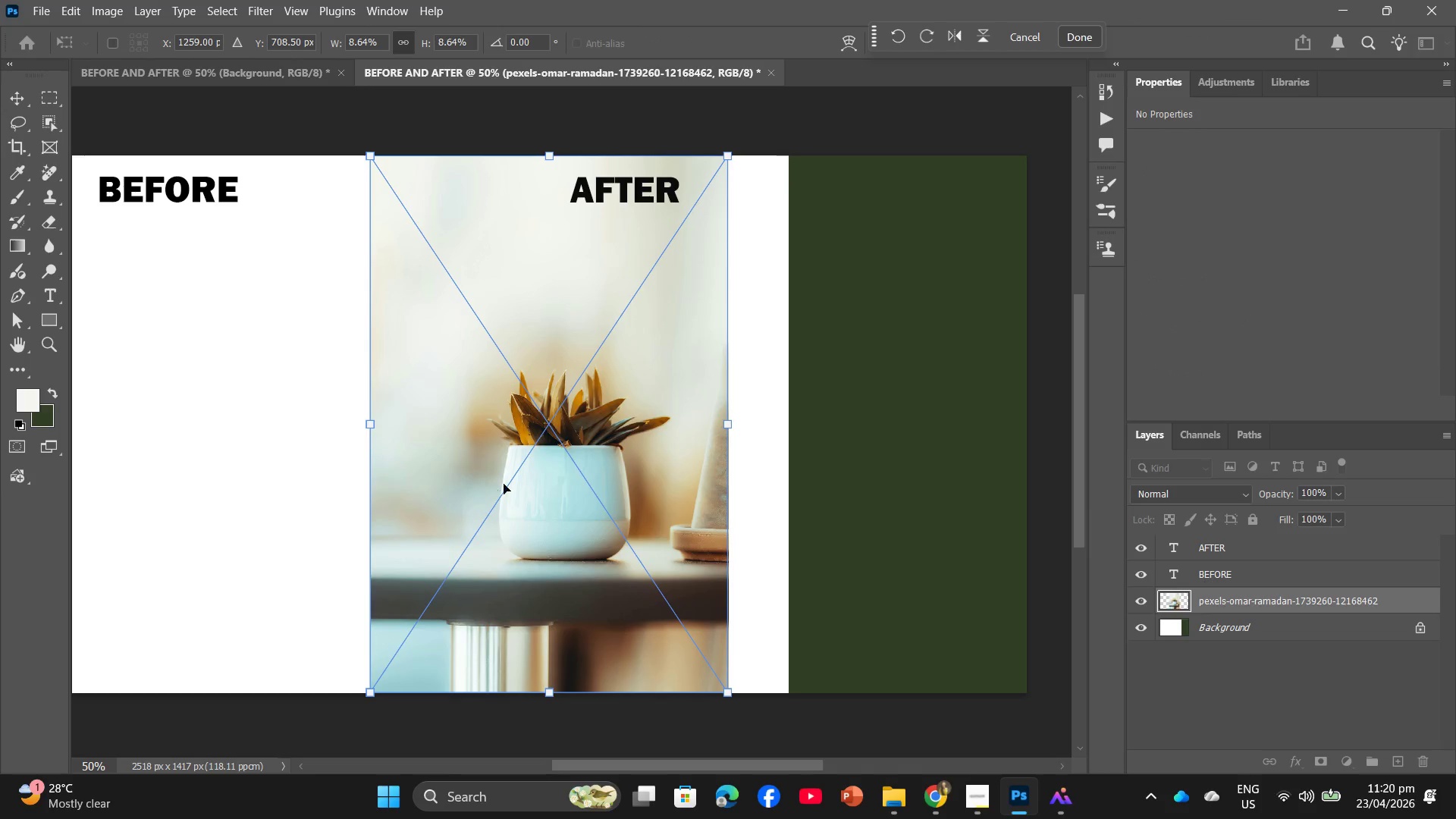 
left_click_drag(start_coordinate=[650, 477], to_coordinate=[350, 479])
 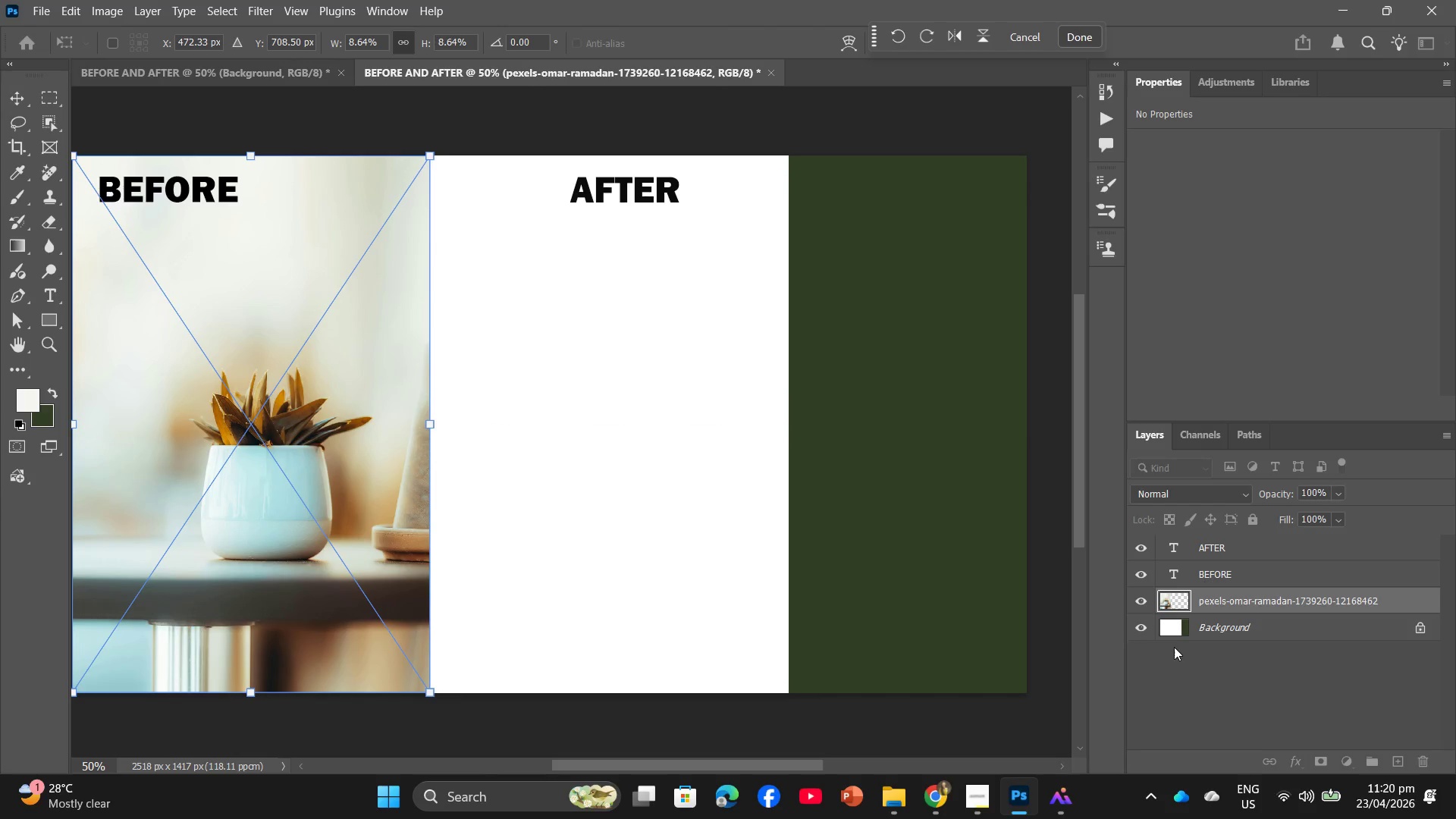 
left_click([1197, 623])
 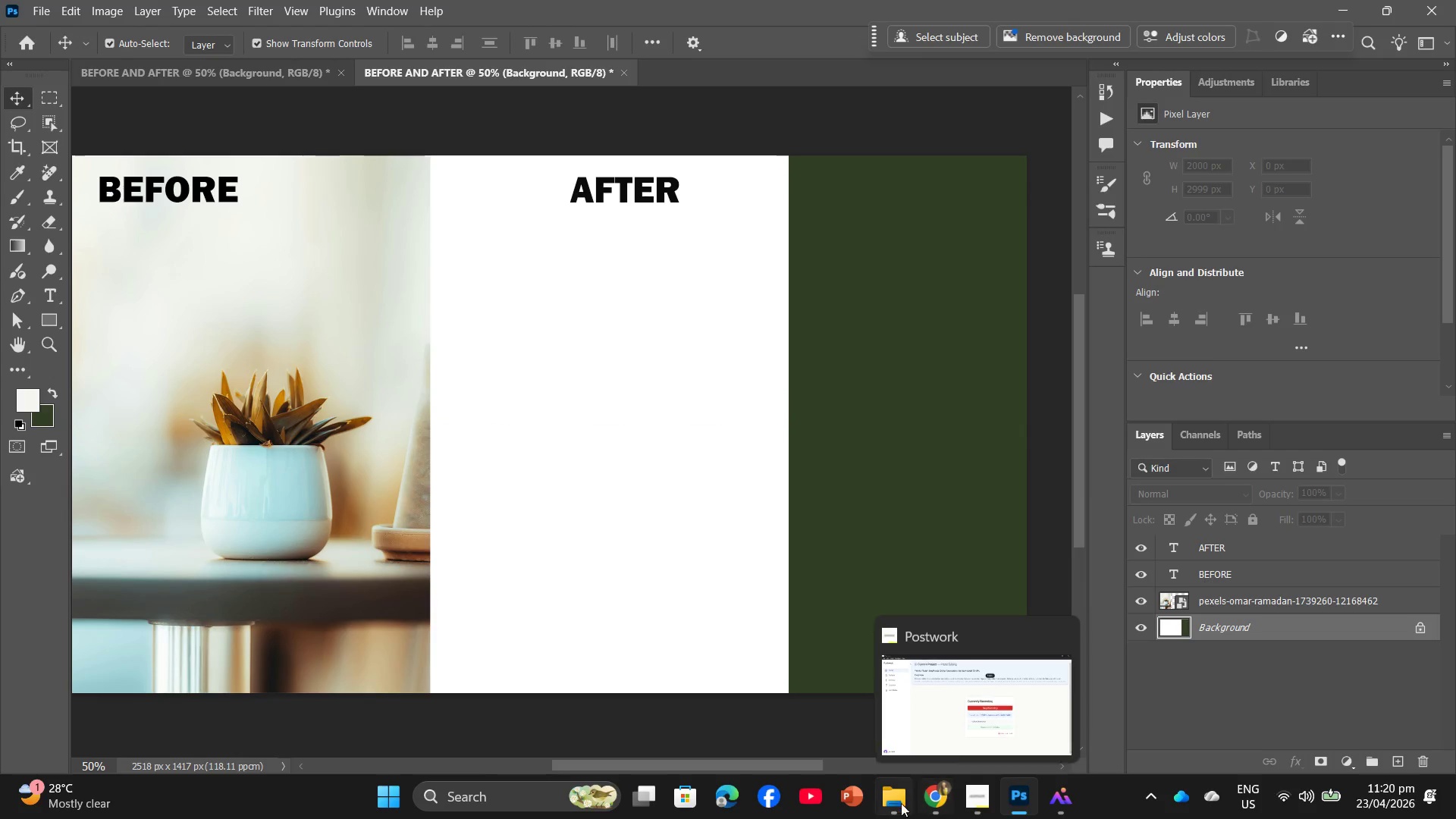 
left_click([891, 803])
 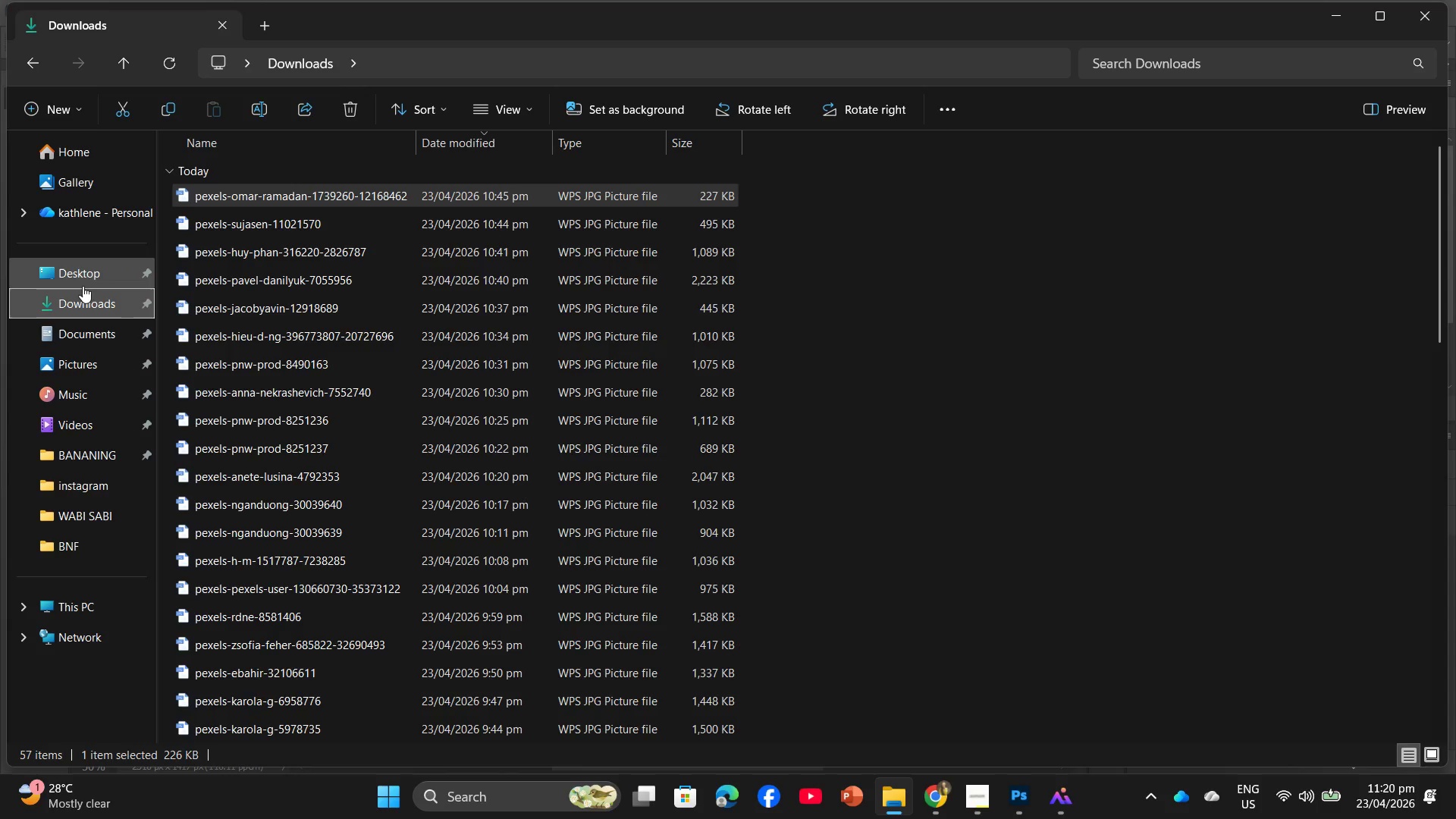 
left_click([83, 286])
 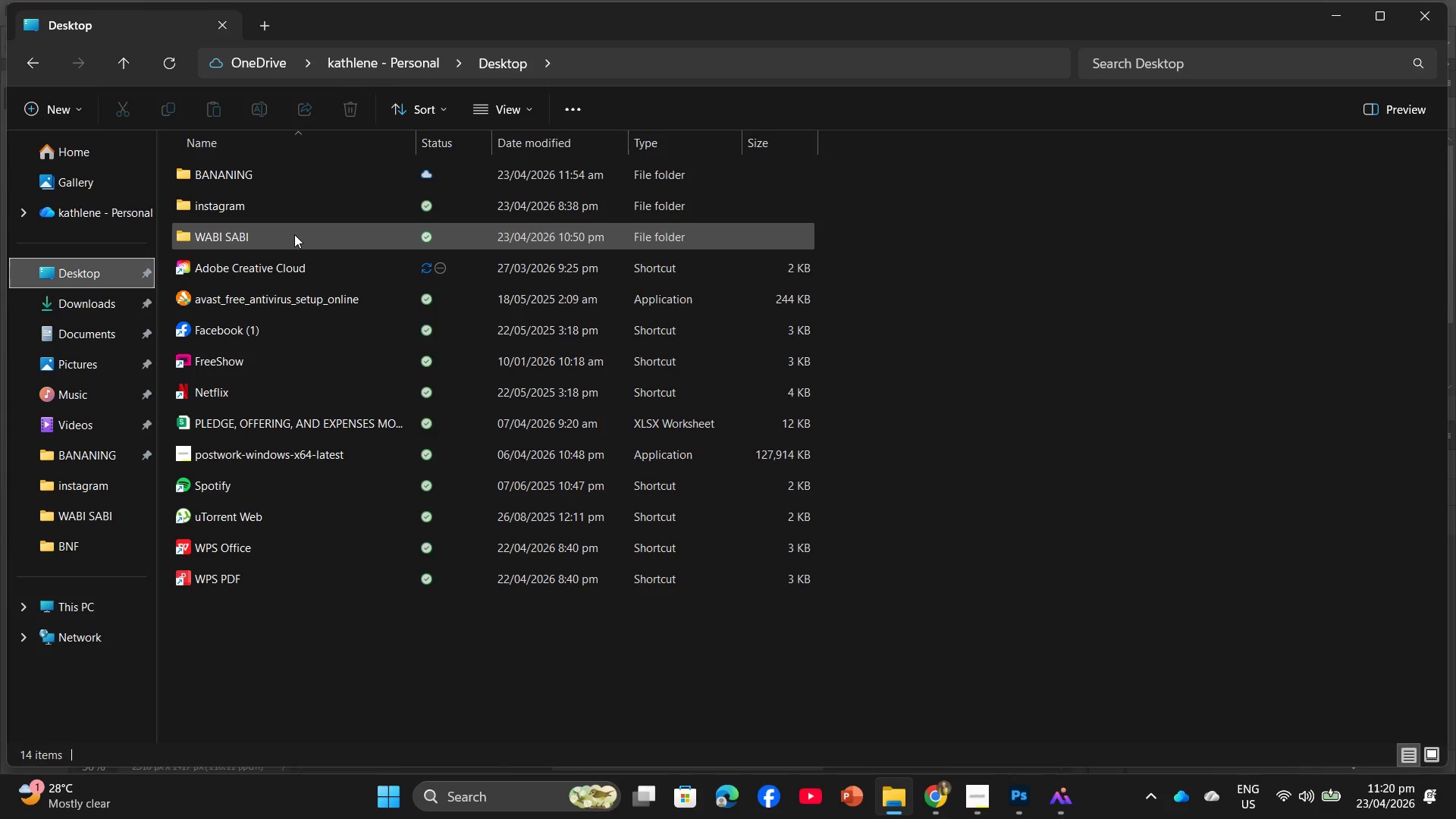 
double_click([294, 234])